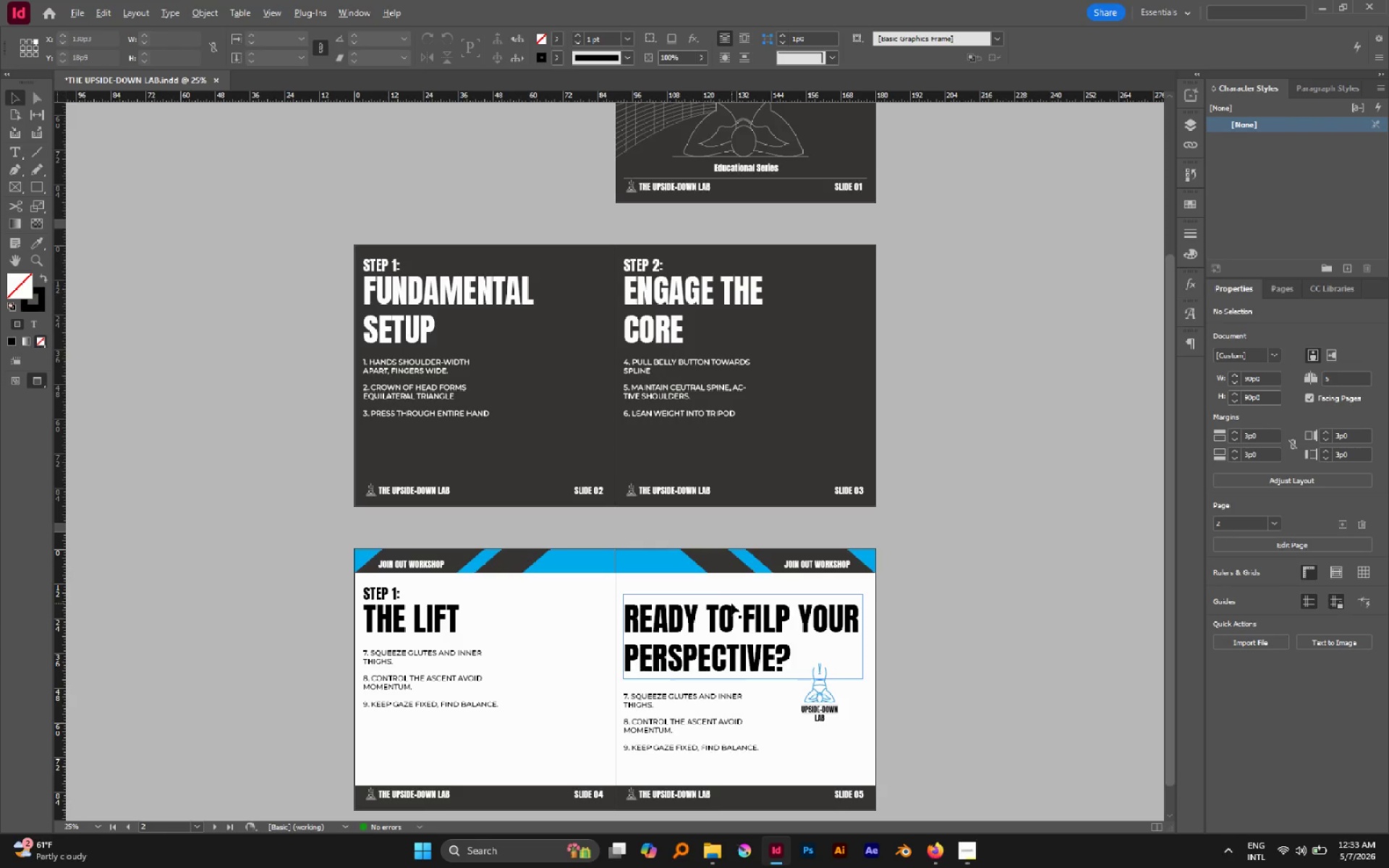 
left_click_drag(start_coordinate=[684, 589], to_coordinate=[749, 602])
 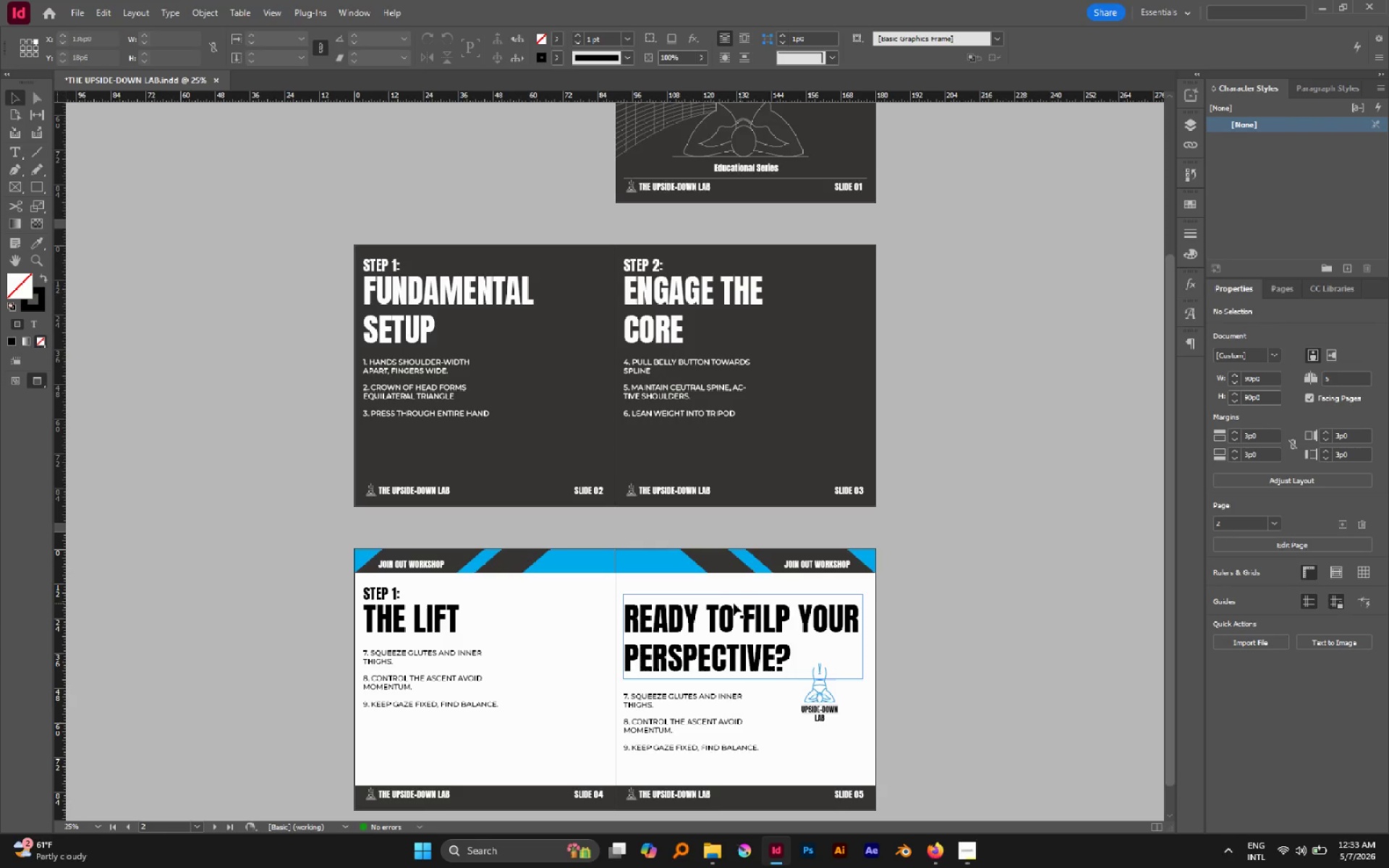 
hold_key(key=AltLeft, duration=0.39)
 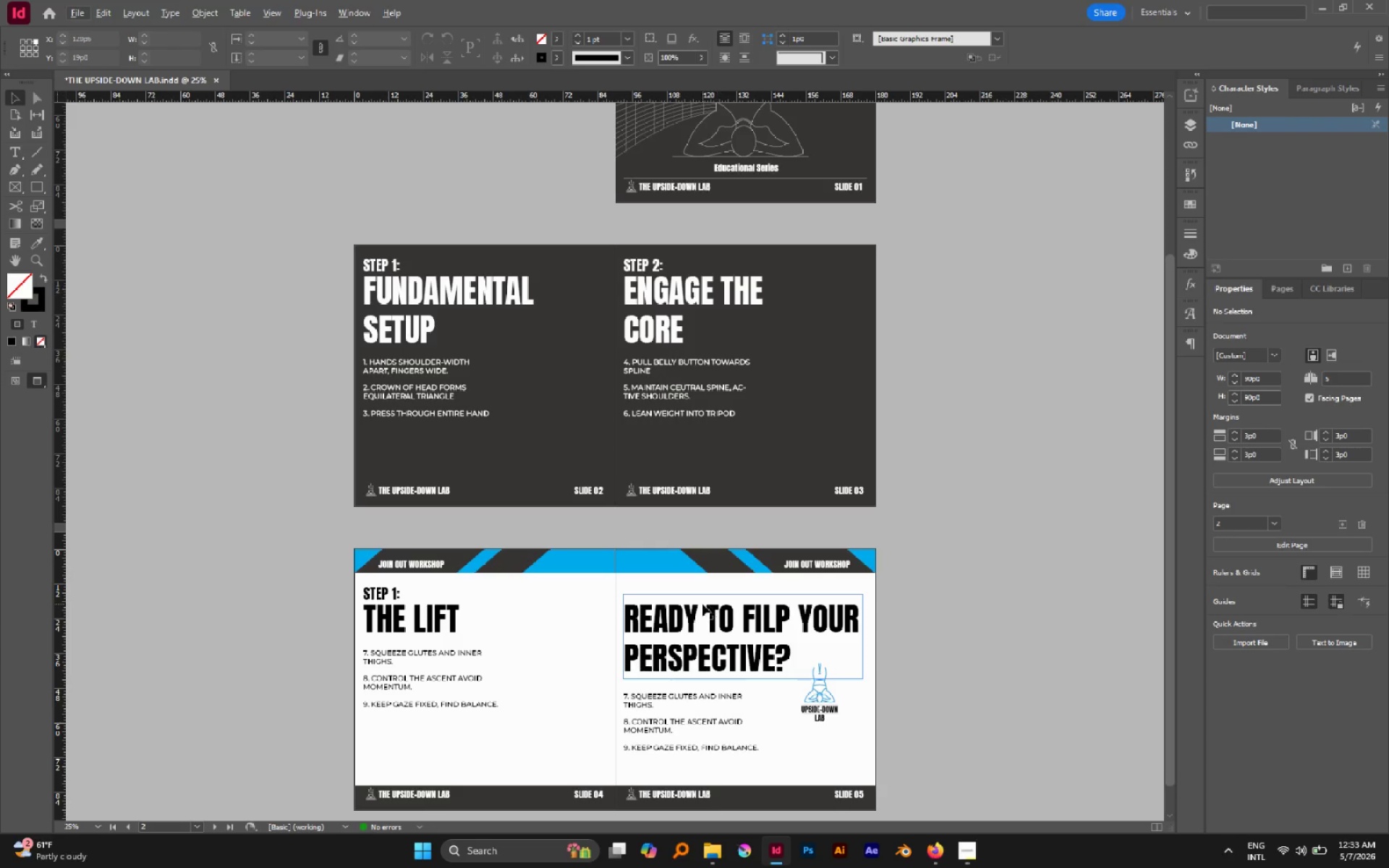 
hold_key(key=AltLeft, duration=0.72)
 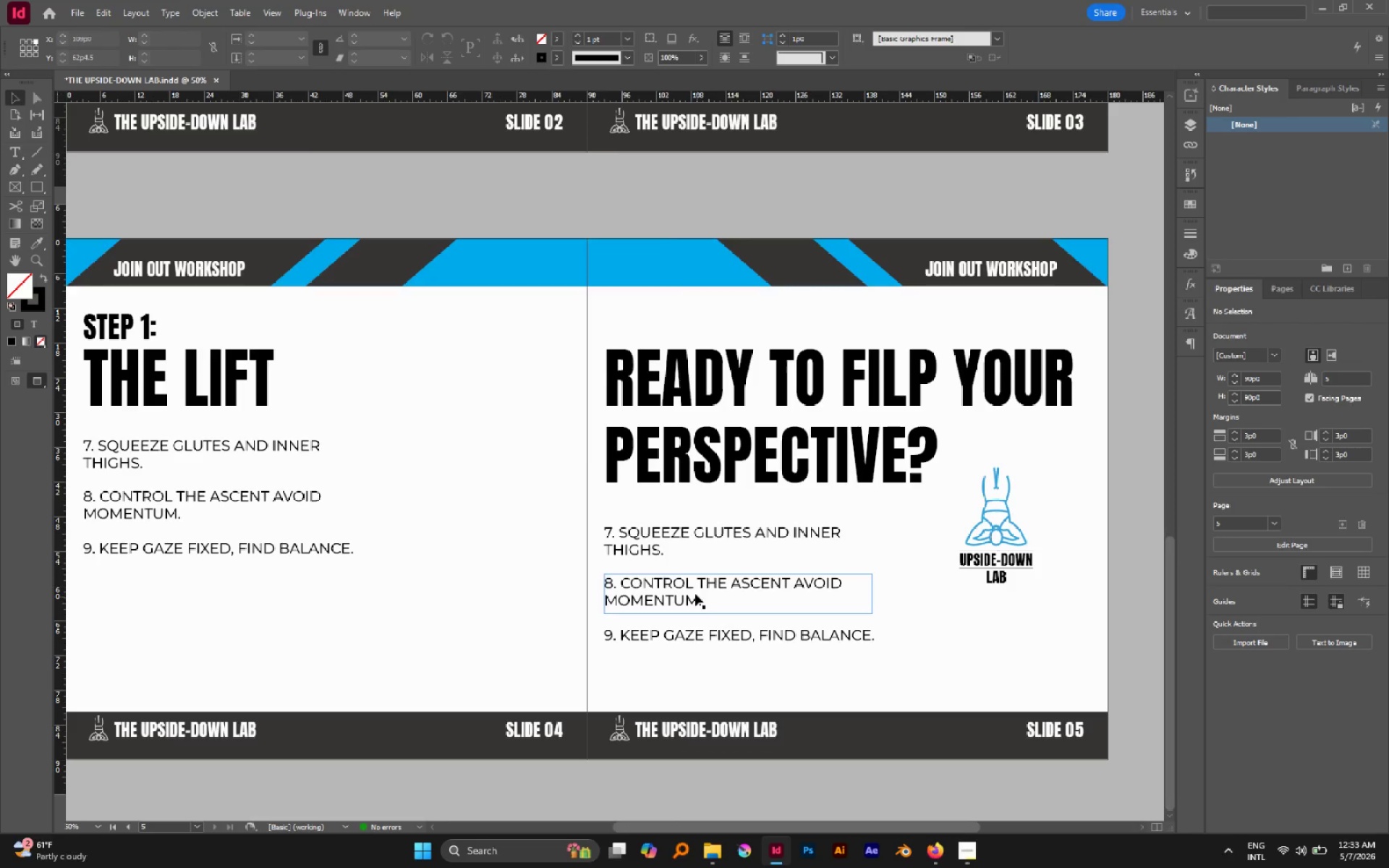 
hold_key(key=Space, duration=0.5)
 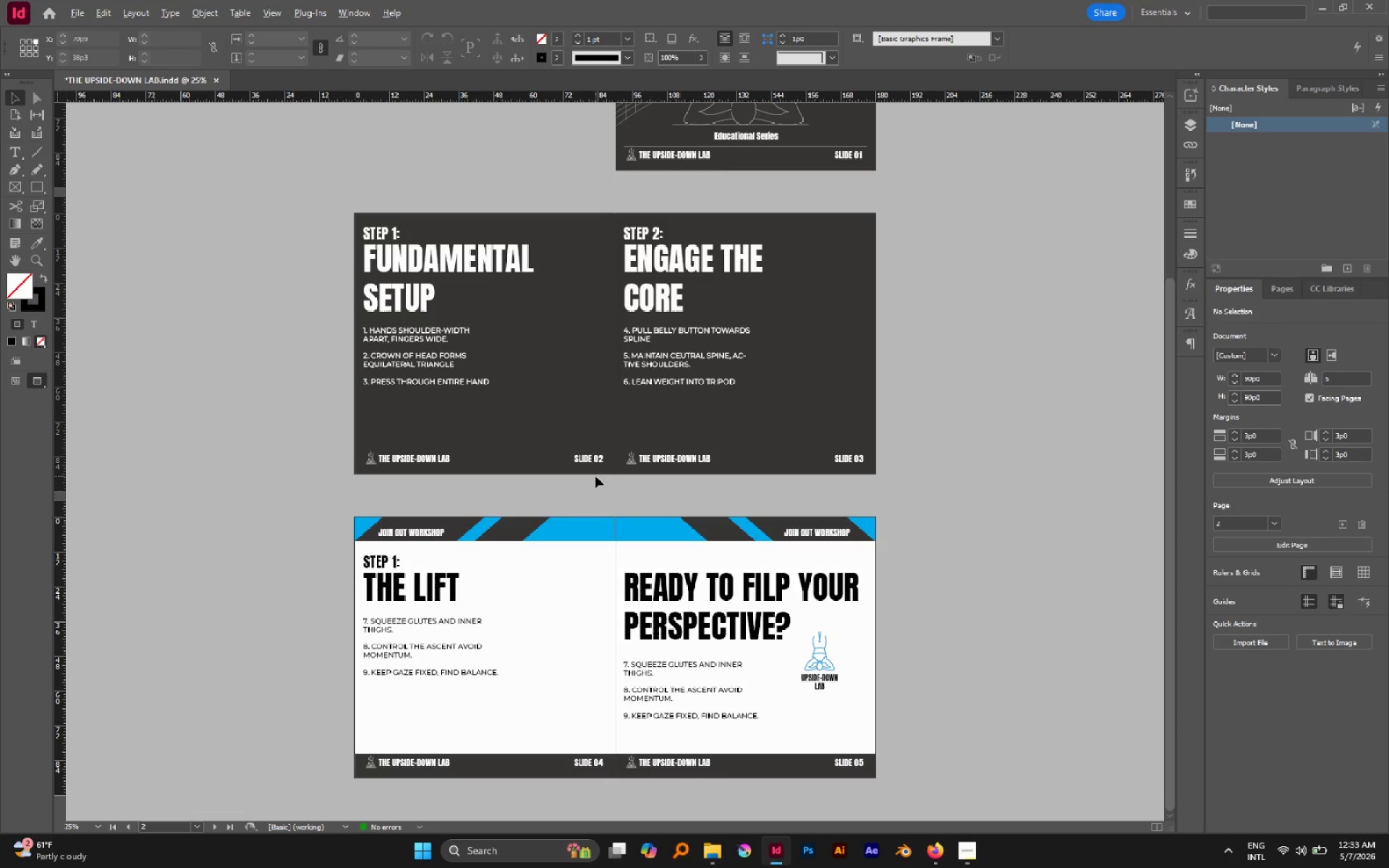 
scroll: coordinate [699, 603], scroll_direction: down, amount: 4.0
 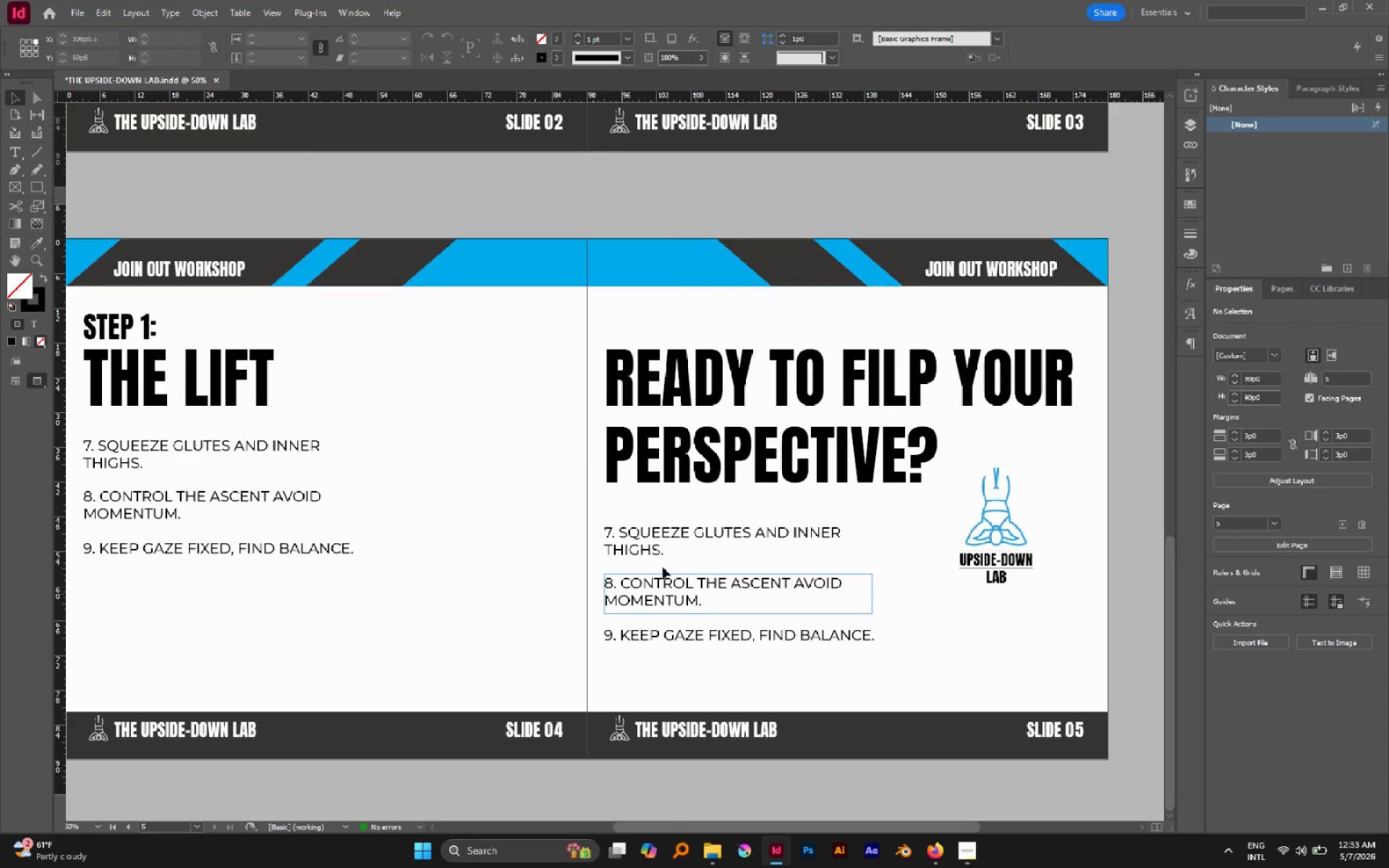 
left_click_drag(start_coordinate=[477, 460], to_coordinate=[598, 476])
 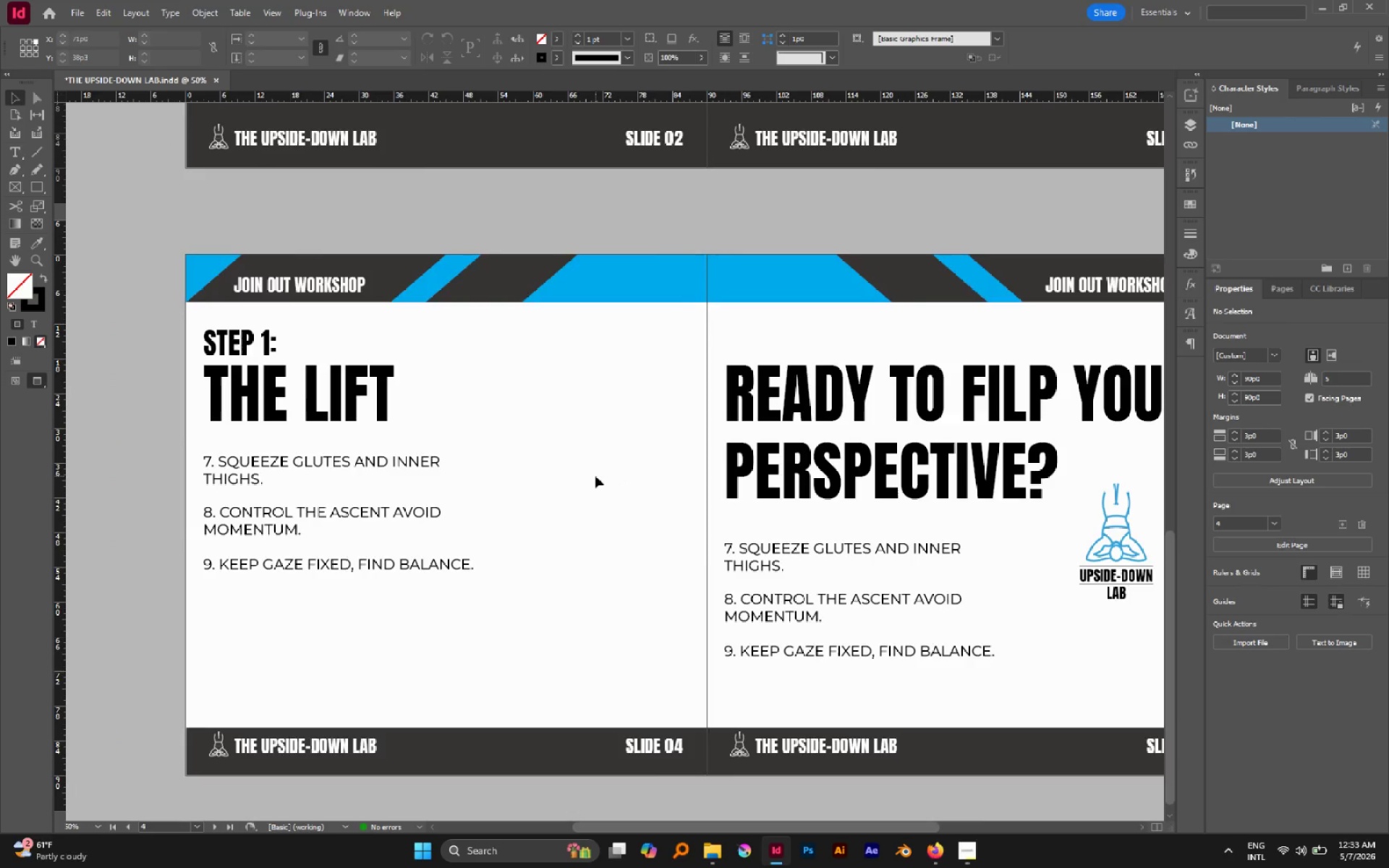 
hold_key(key=AltLeft, duration=0.47)
scroll: coordinate [624, 471], scroll_direction: down, amount: 5.0
 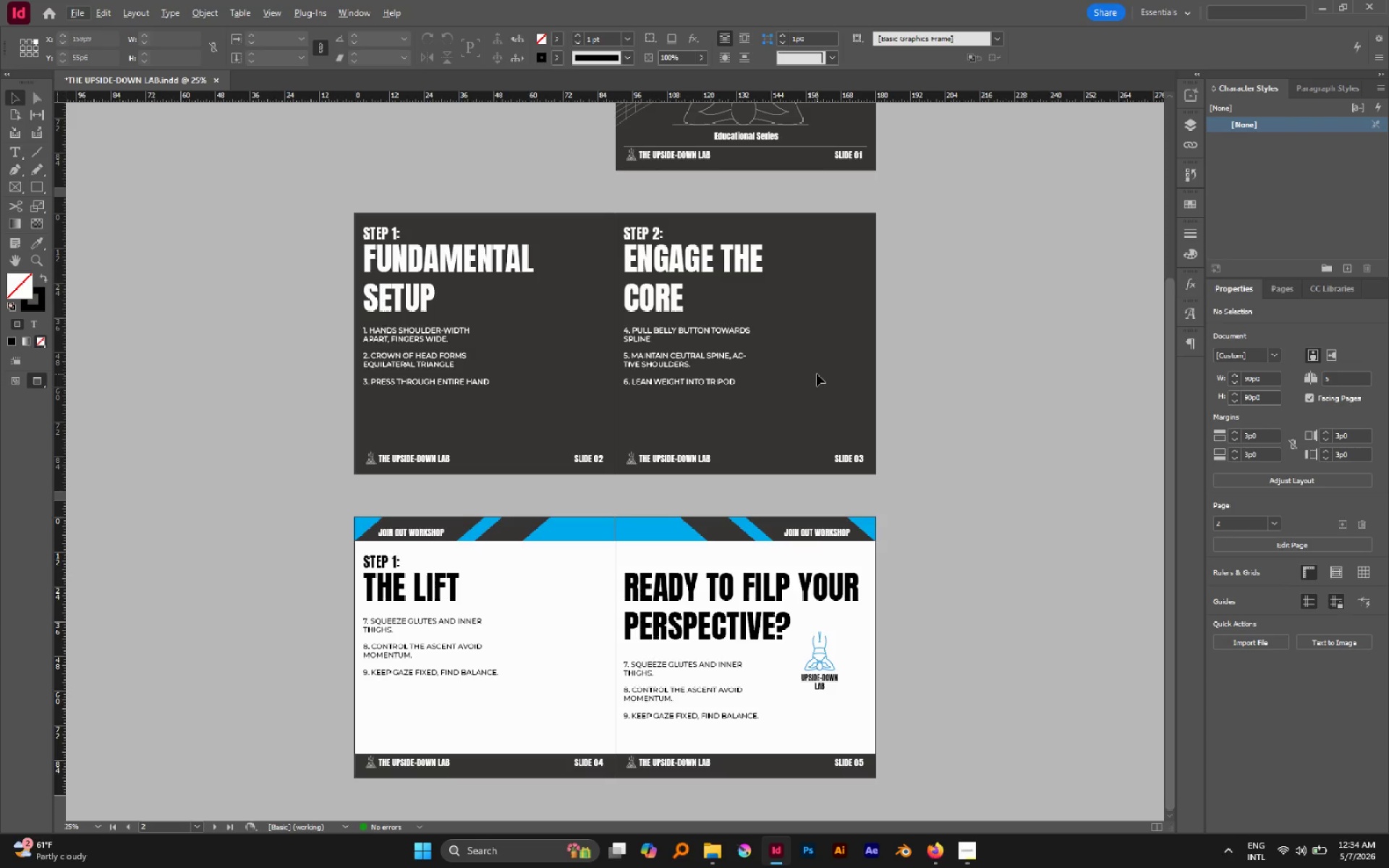 
wait(67.29)
 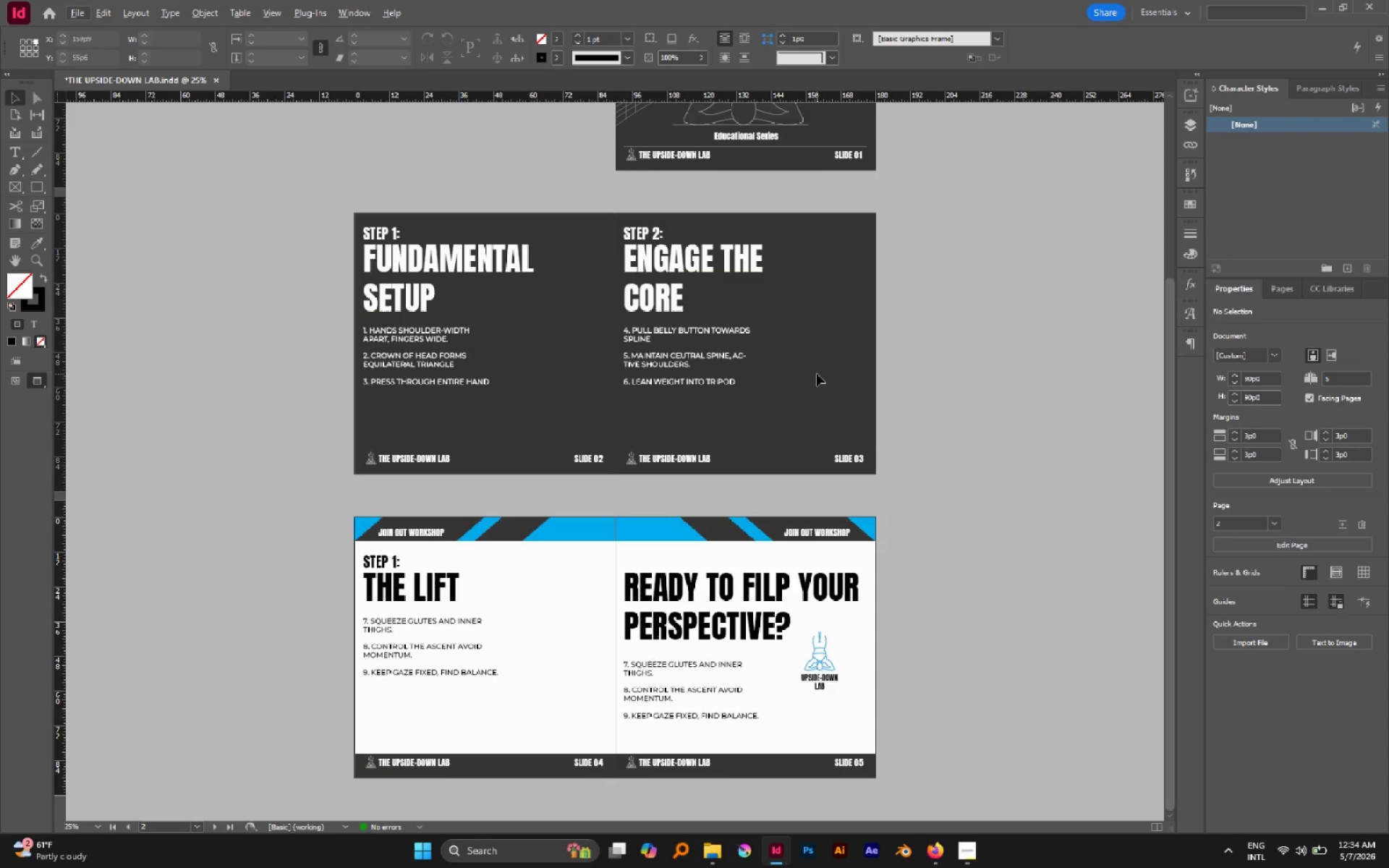 
scroll: coordinate [763, 358], scroll_direction: down, amount: 3.0
 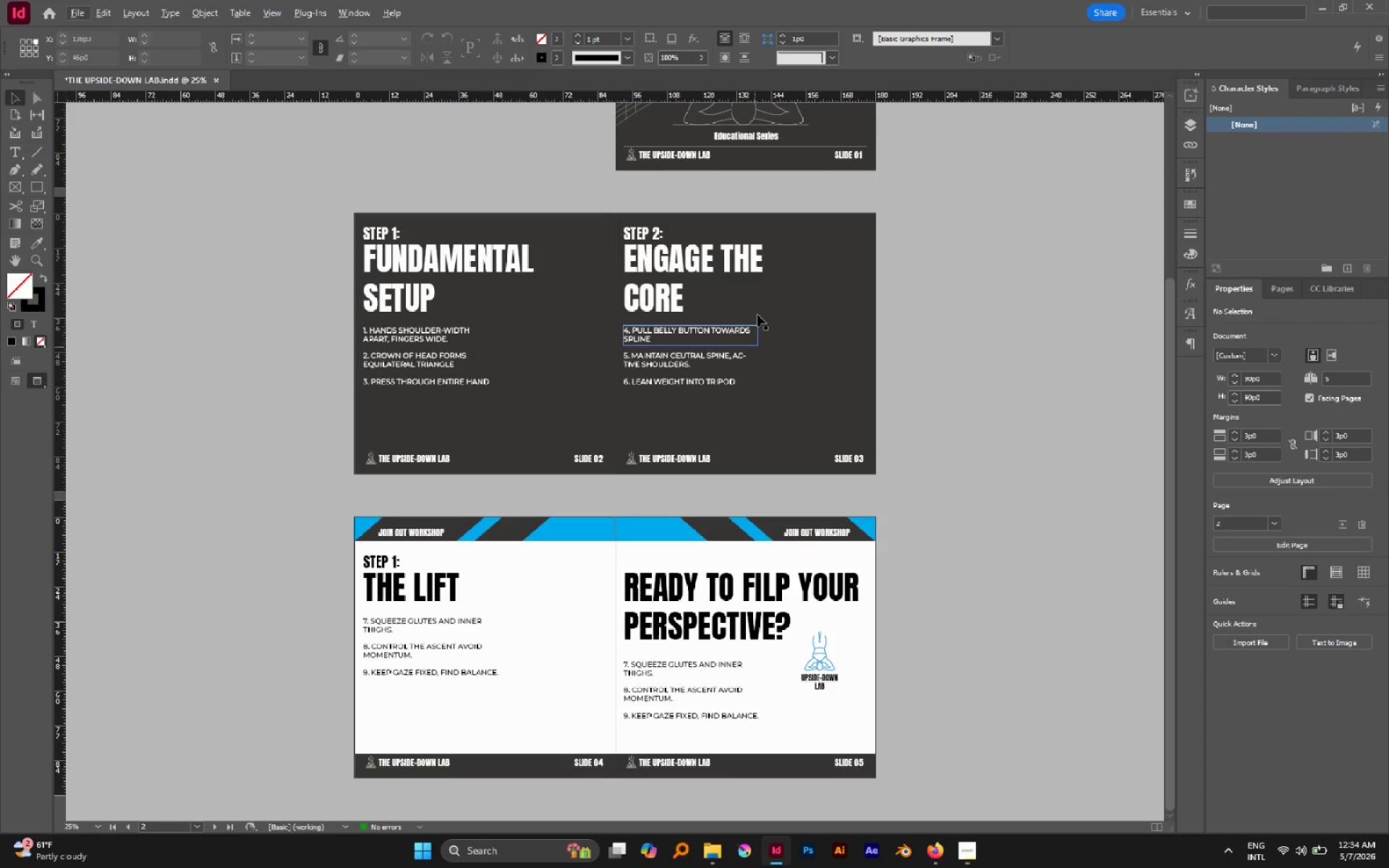 
left_click([936, 854])
 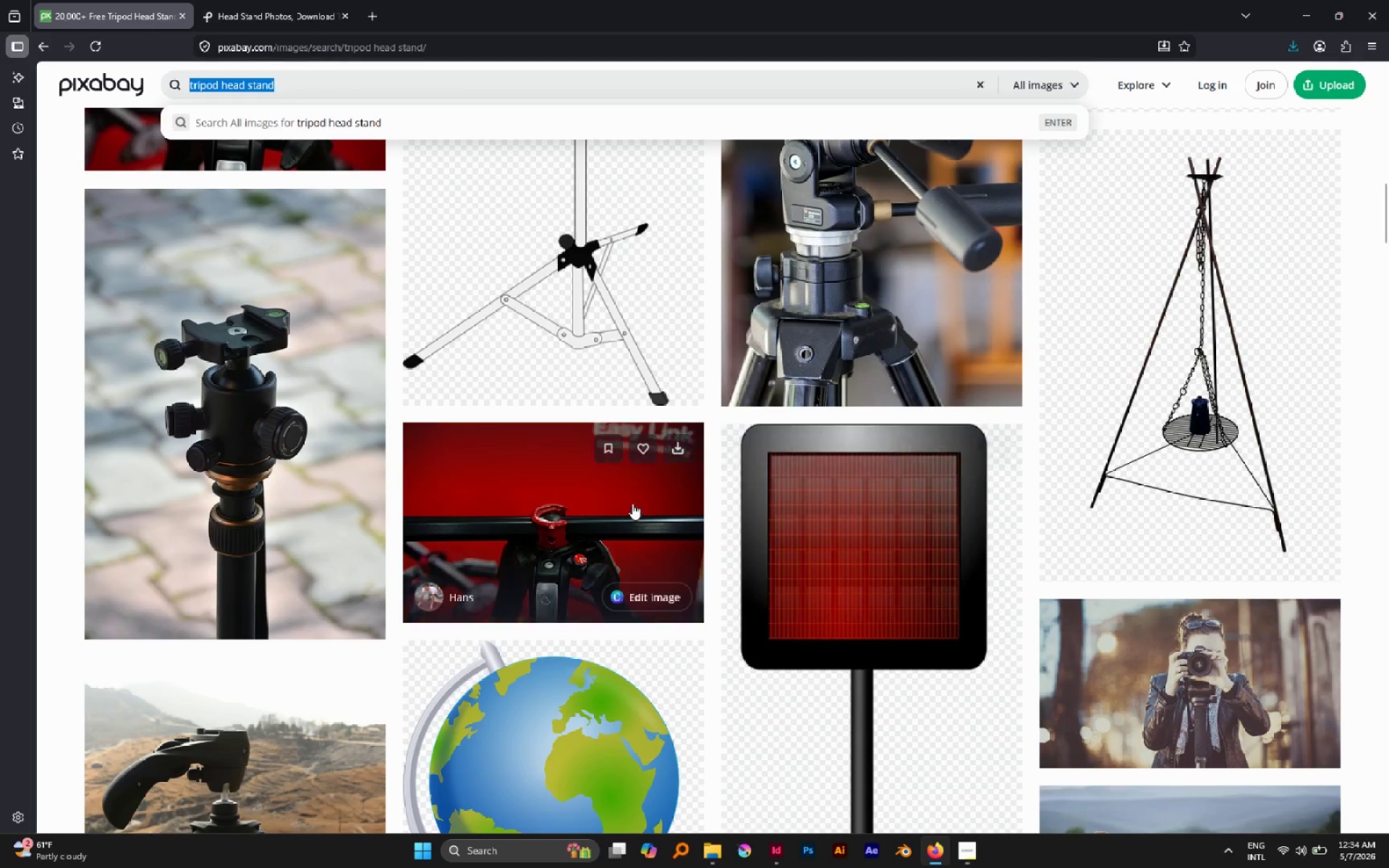 
scroll: coordinate [640, 501], scroll_direction: up, amount: 3.0
 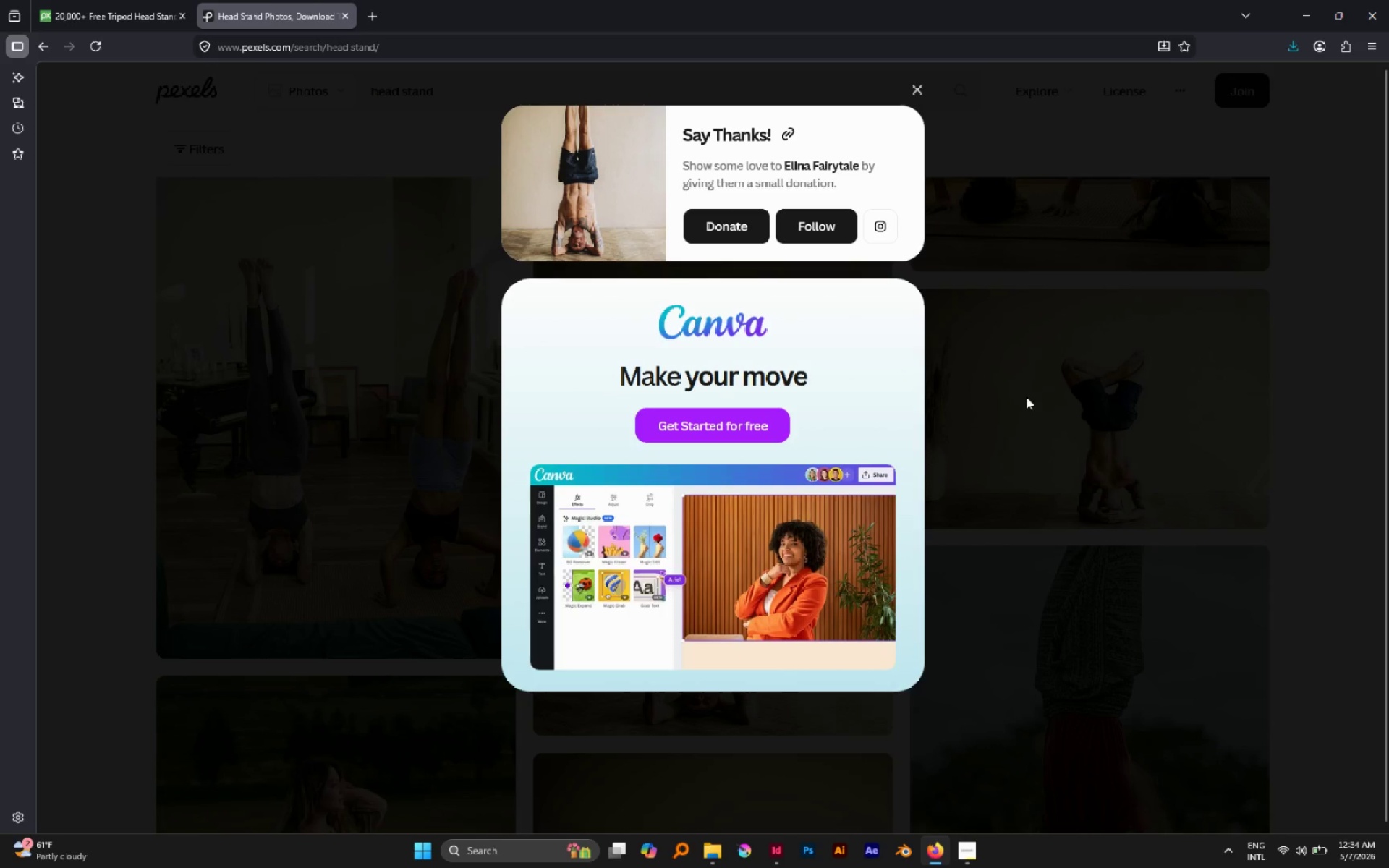 
left_click([1359, 400])
 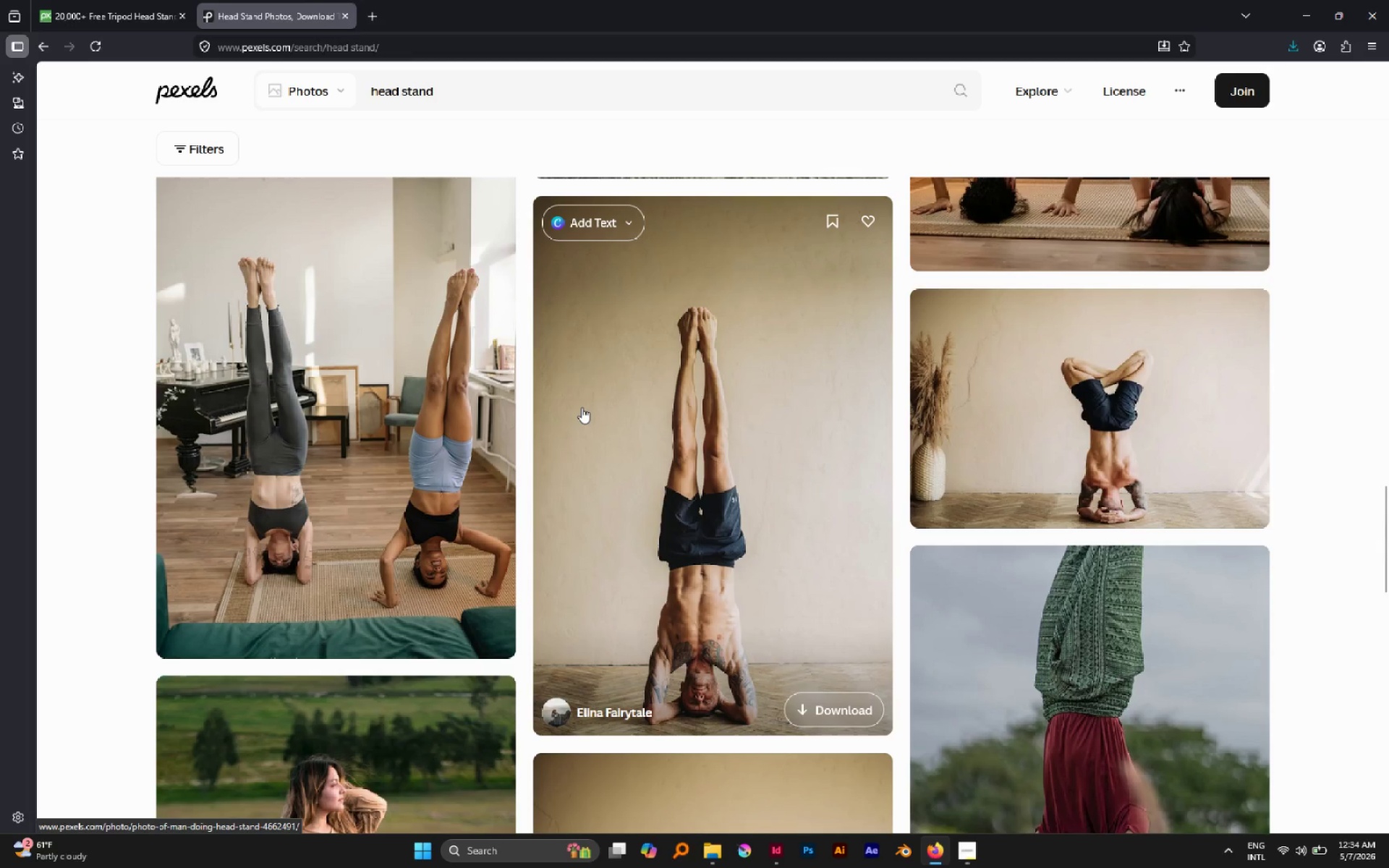 
scroll: coordinate [582, 407], scroll_direction: up, amount: 10.0
 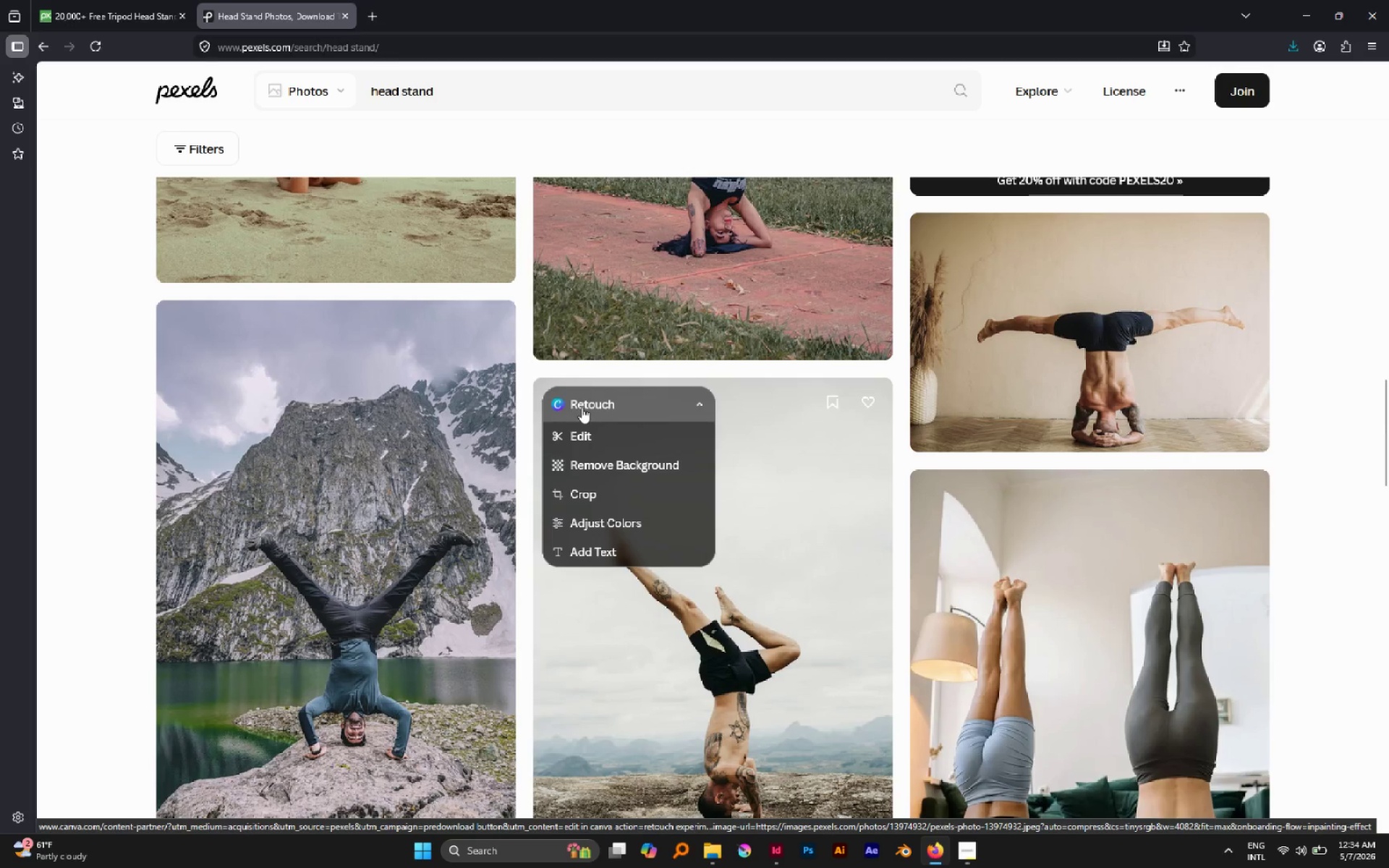 
scroll: coordinate [577, 409], scroll_direction: down, amount: 35.0
 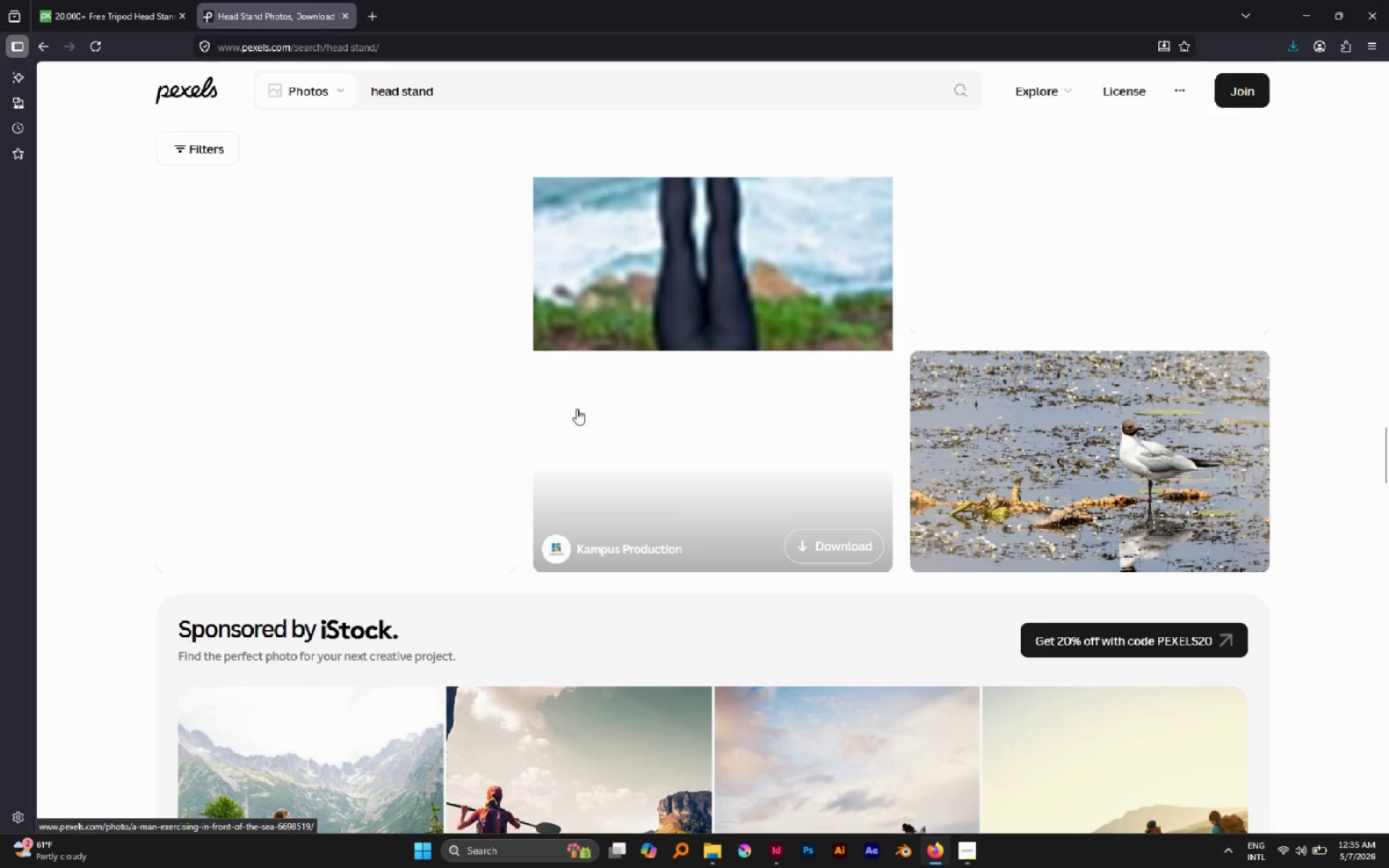 
scroll: coordinate [576, 409], scroll_direction: up, amount: 8.0
 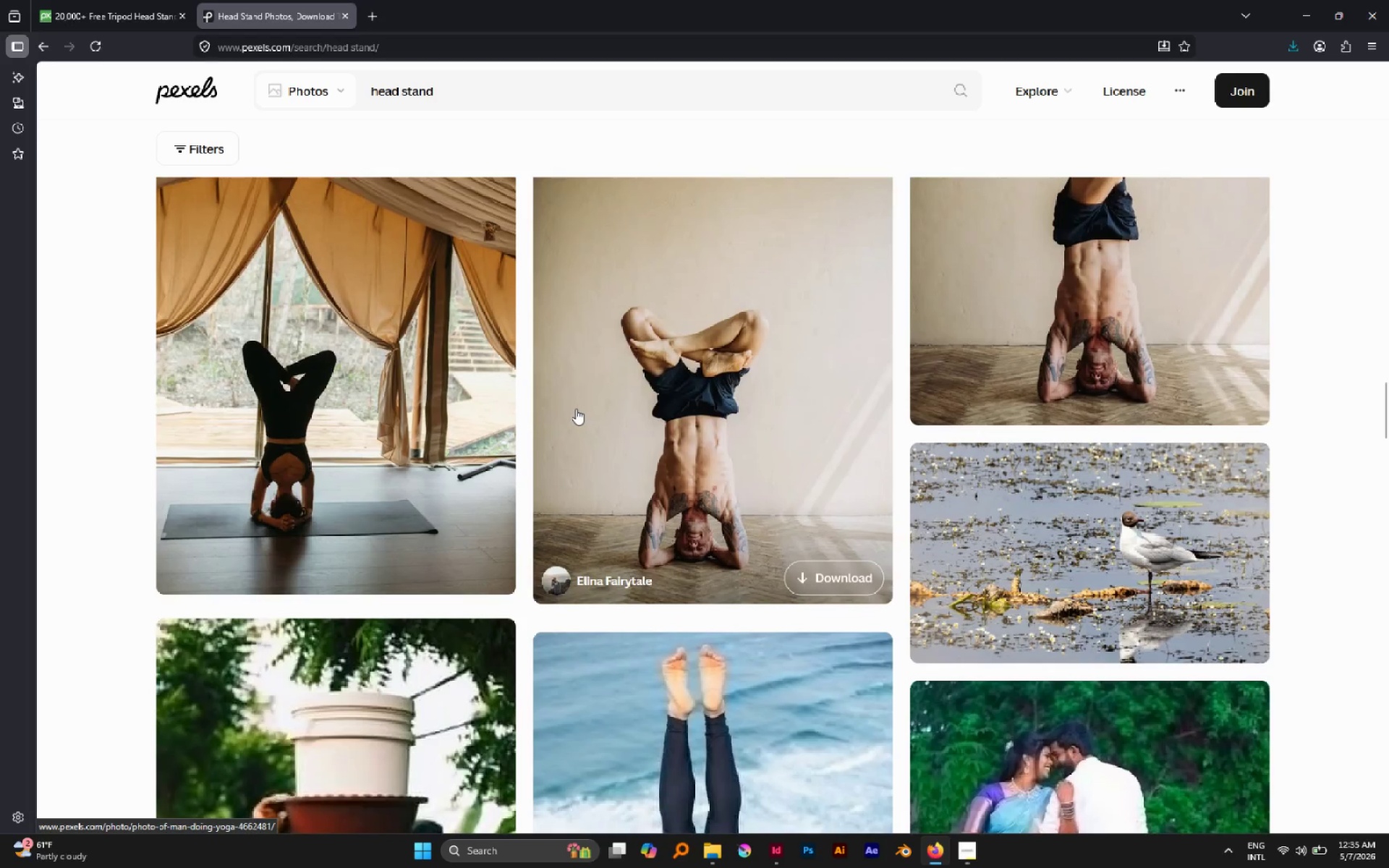 
scroll: coordinate [576, 409], scroll_direction: down, amount: 3.0
 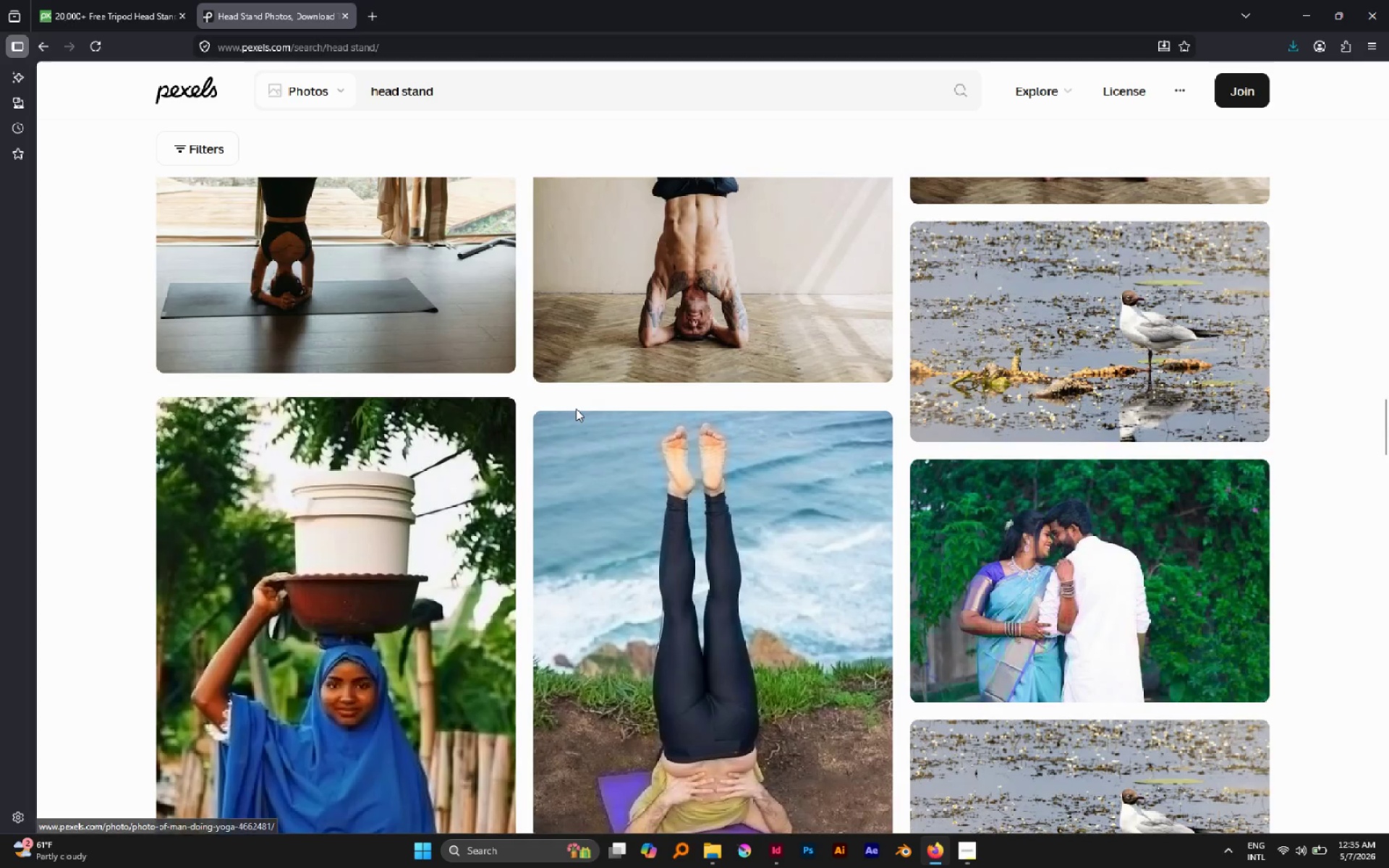 
scroll: coordinate [575, 409], scroll_direction: up, amount: 27.0
 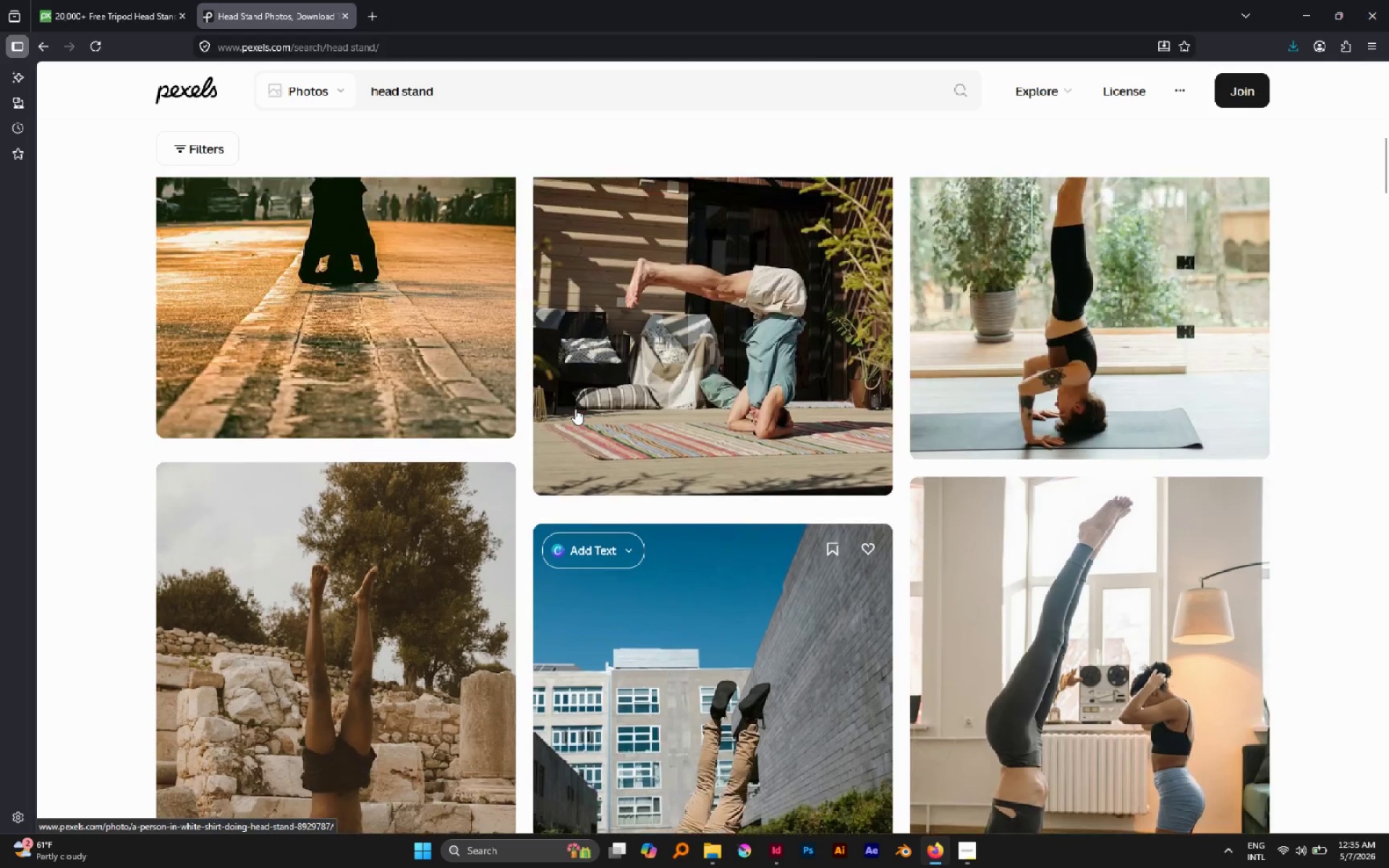 
scroll: coordinate [1053, 480], scroll_direction: down, amount: 5.0
 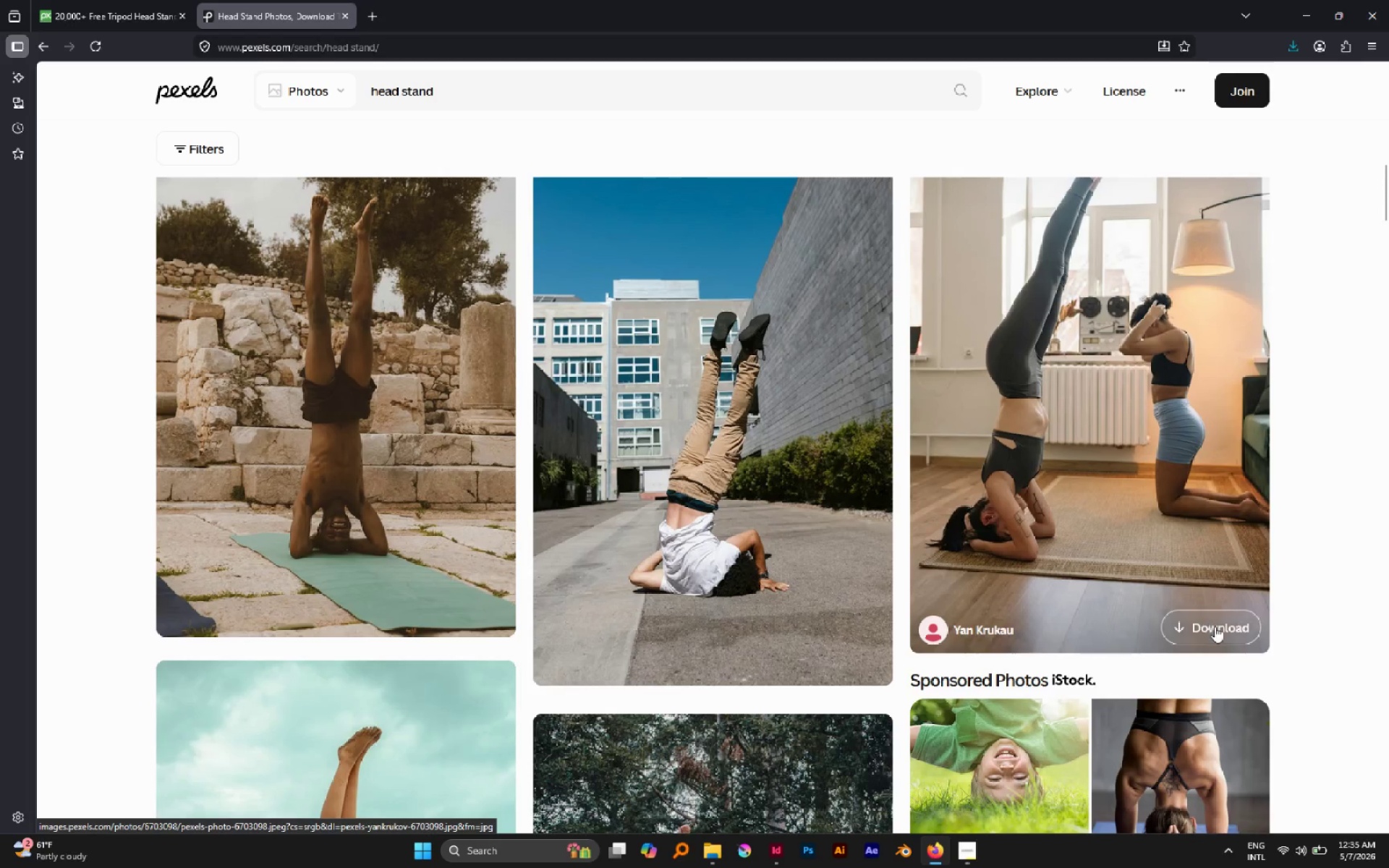 
left_click([1215, 626])
 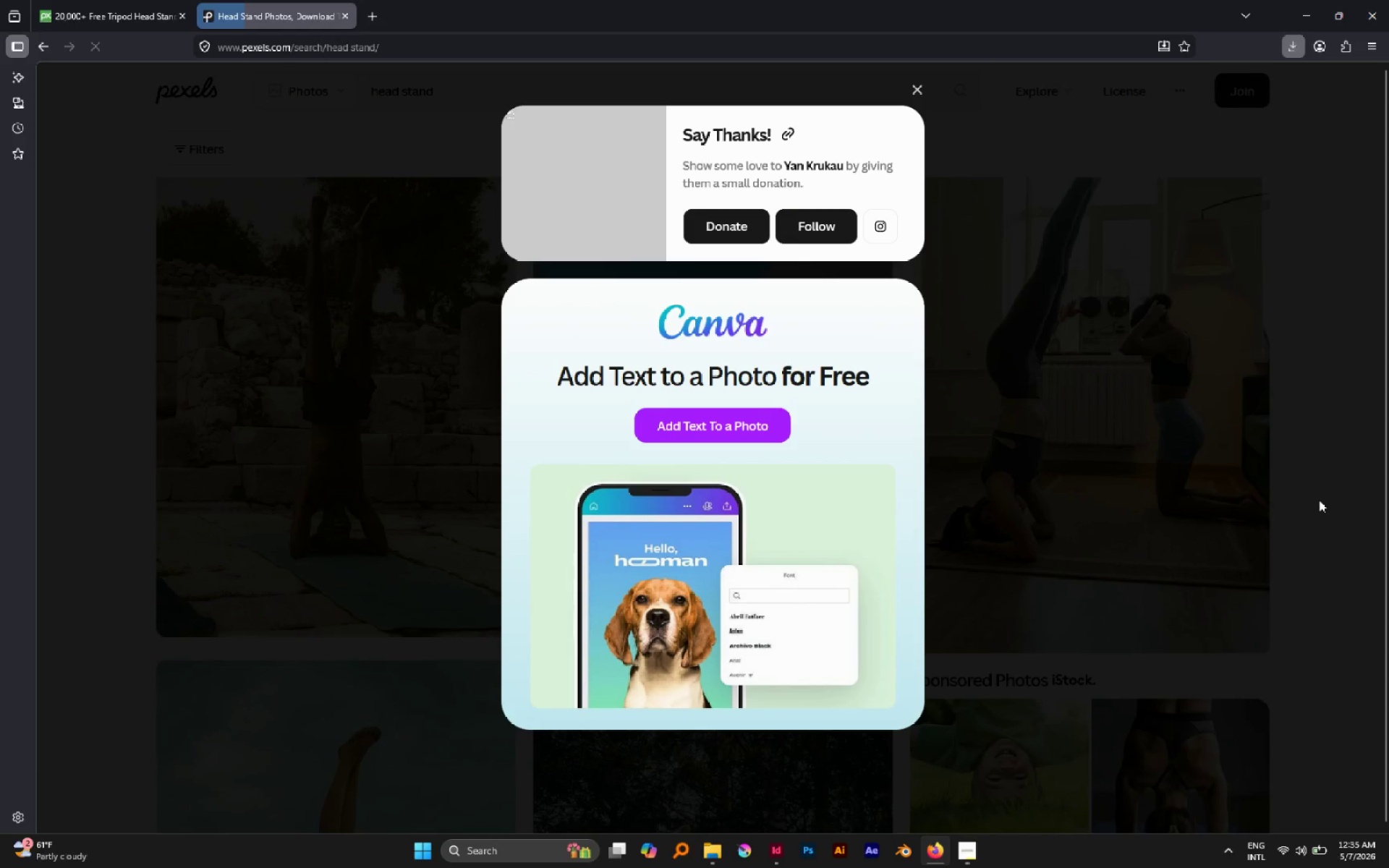 
left_click([1320, 500])
 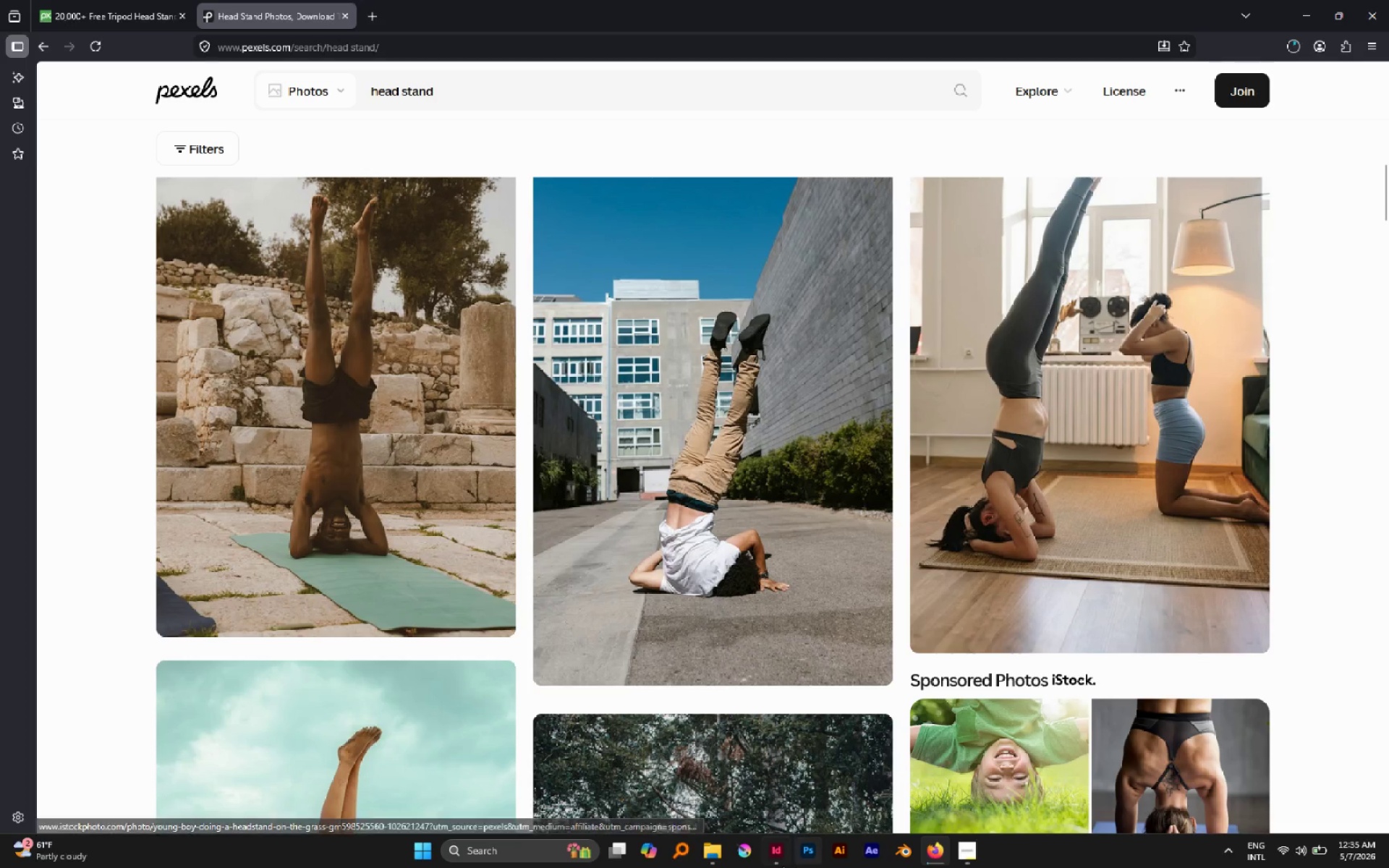 
left_click([777, 864])
 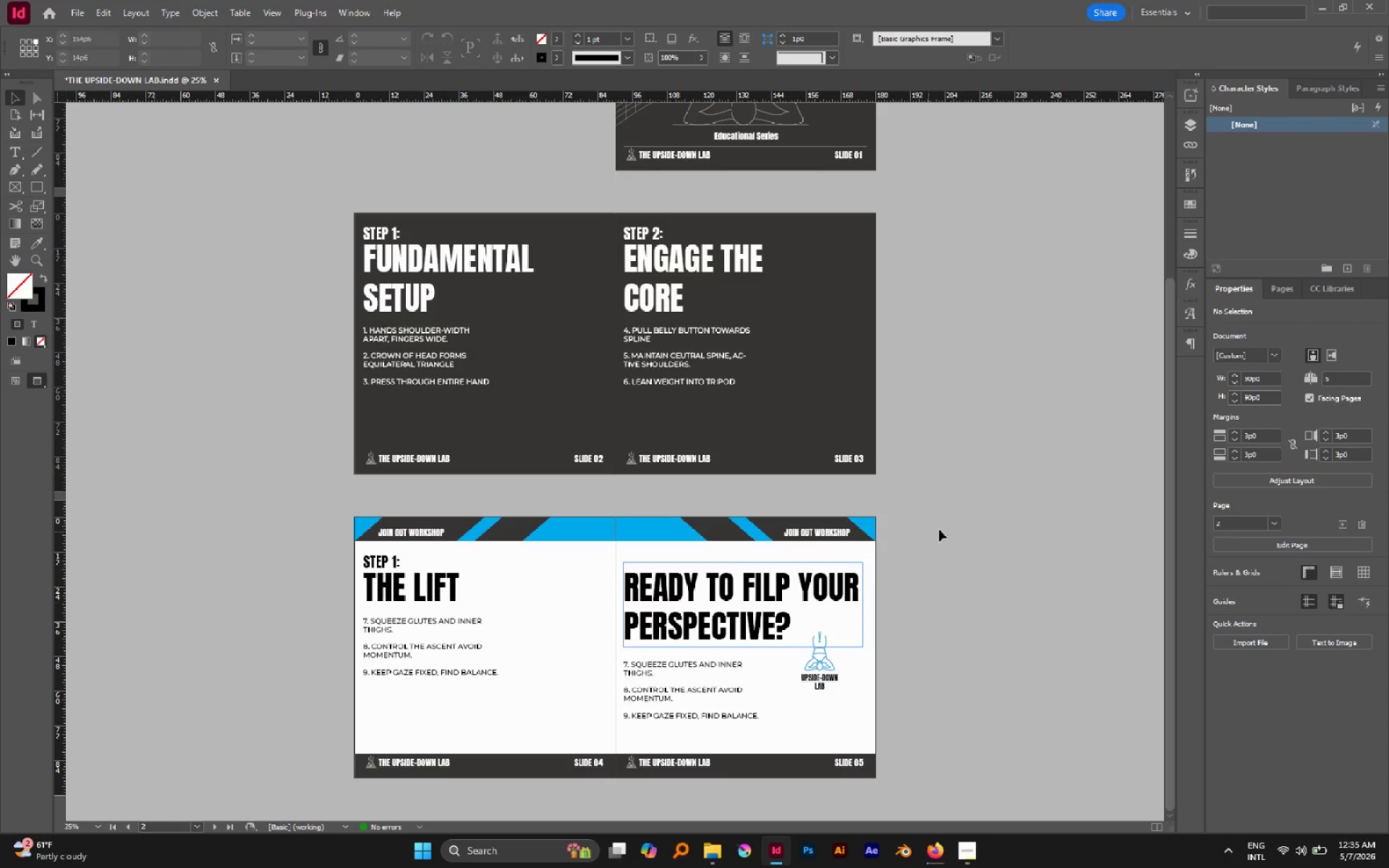 
left_click([940, 529])
 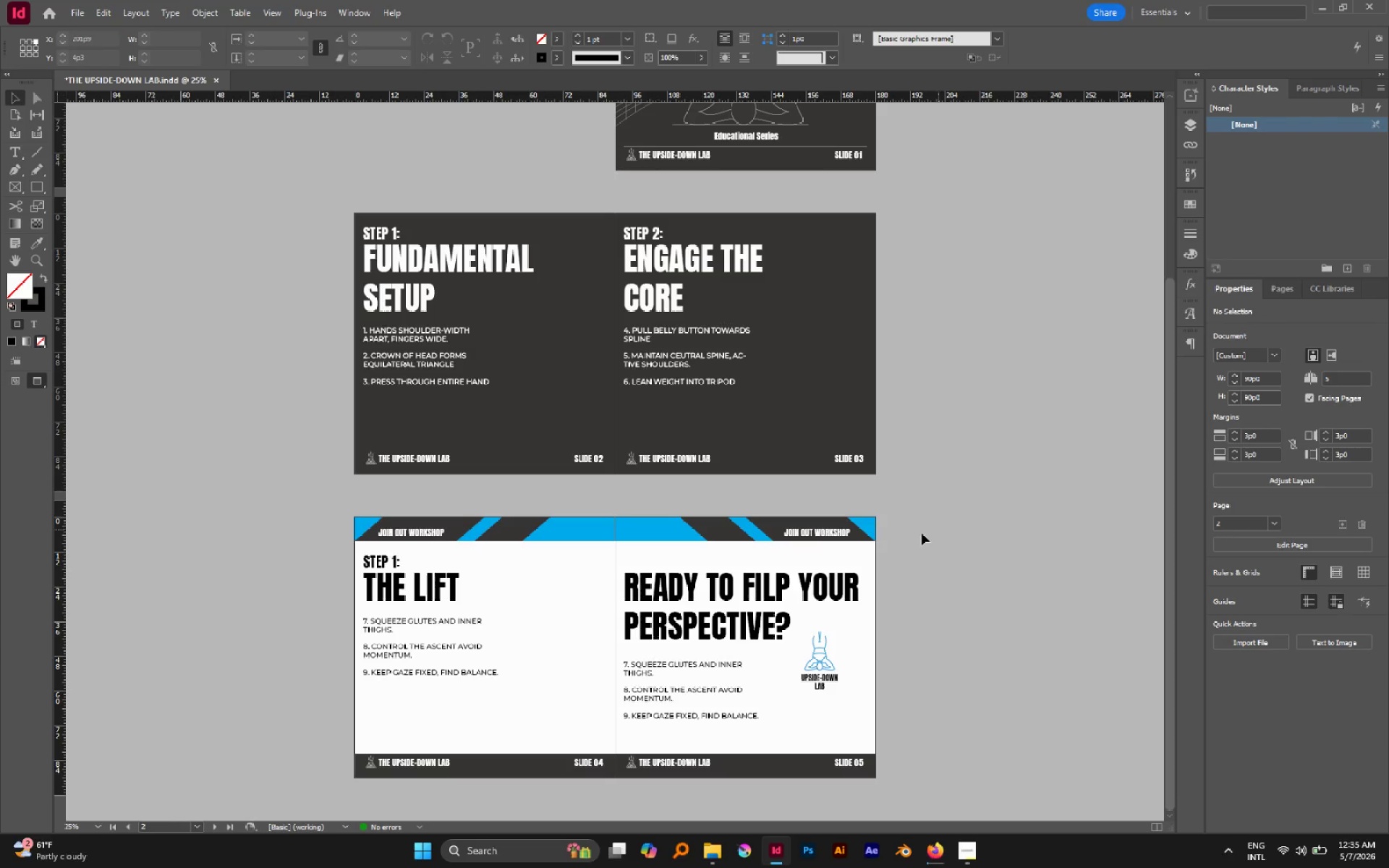 
hold_key(key=AltLeft, duration=0.42)
scroll: coordinate [901, 535], scroll_direction: down, amount: 1.0
 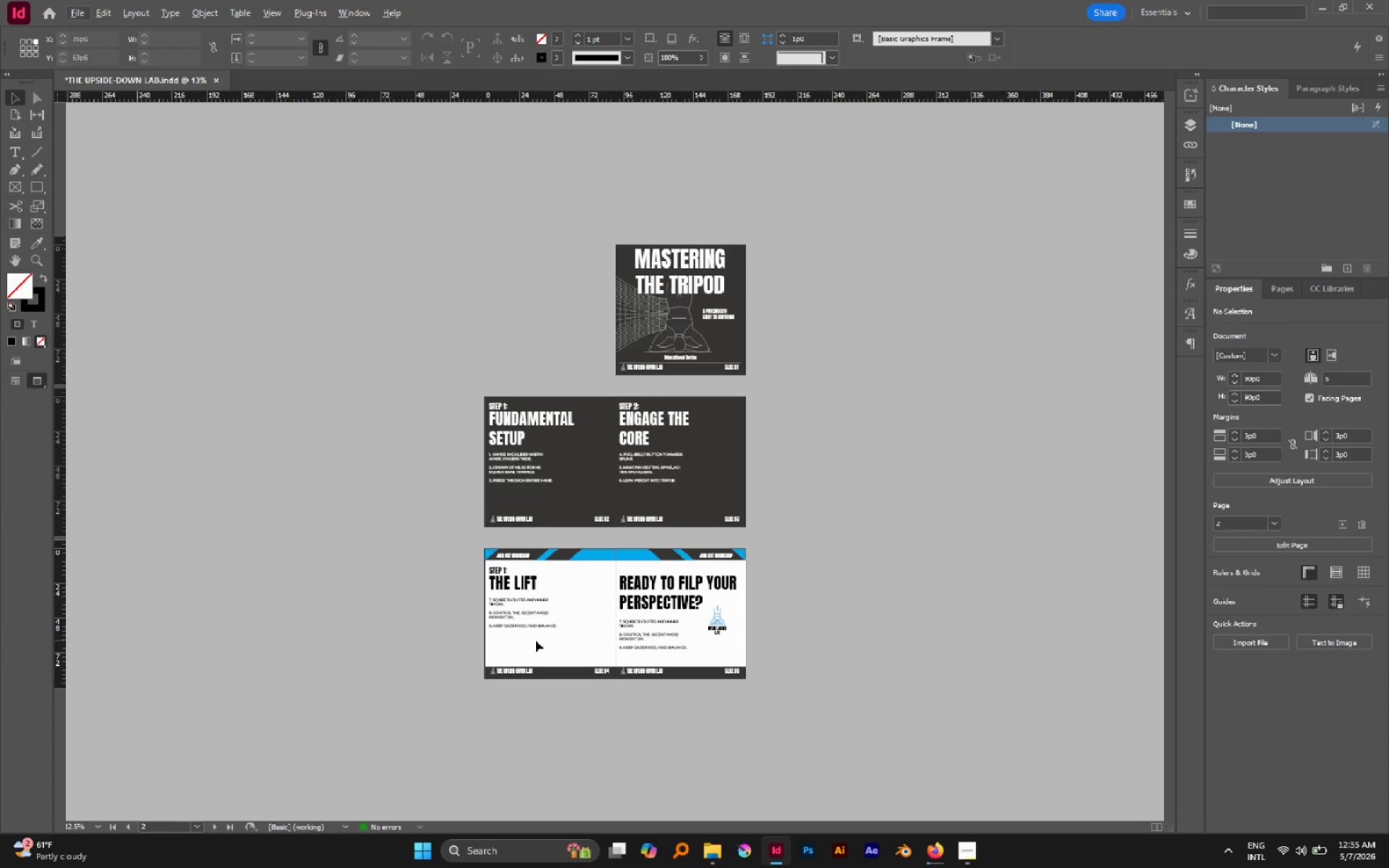 
hold_key(key=Space, duration=0.55)
 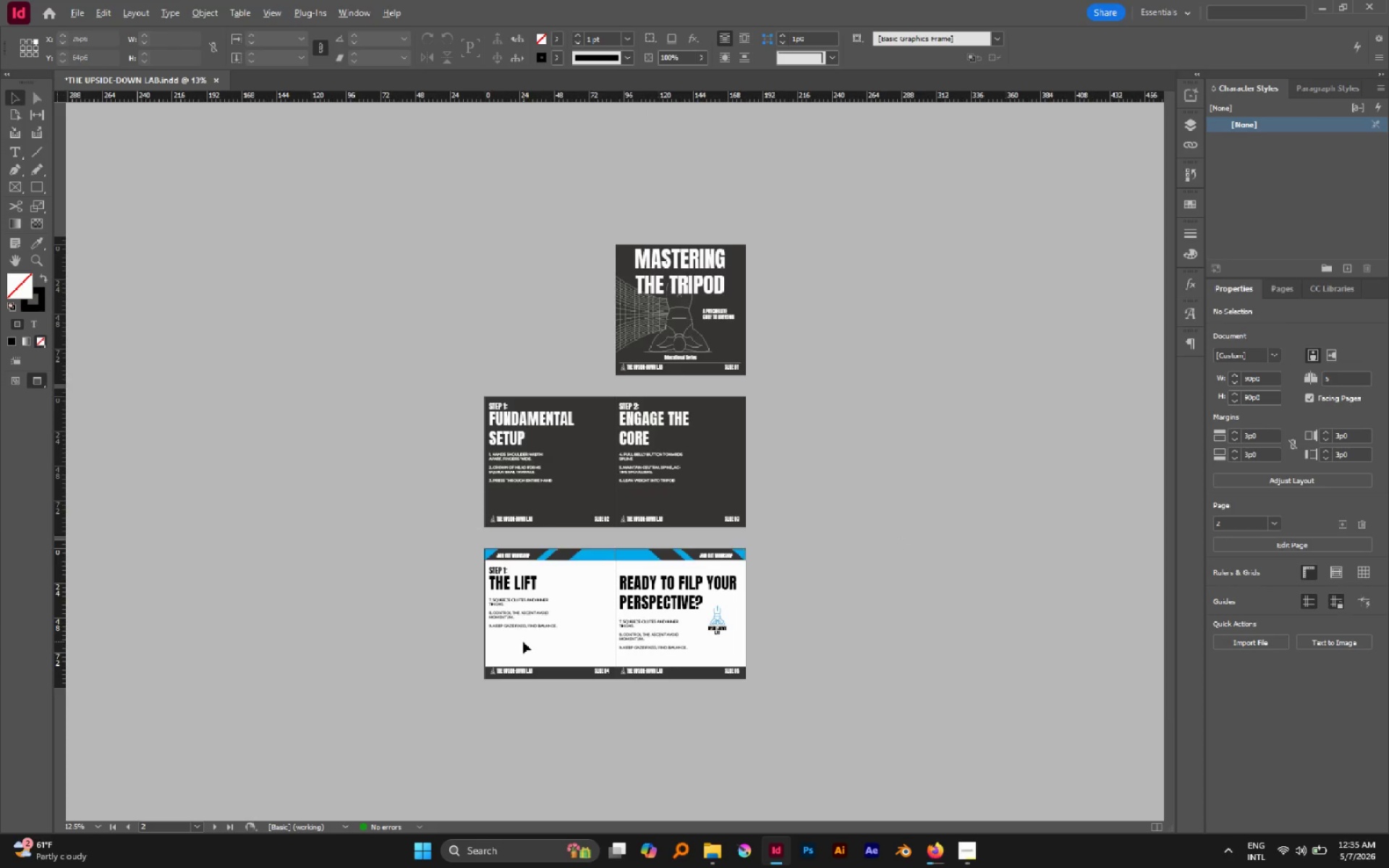 
left_click_drag(start_coordinate=[547, 638], to_coordinate=[637, 644])
 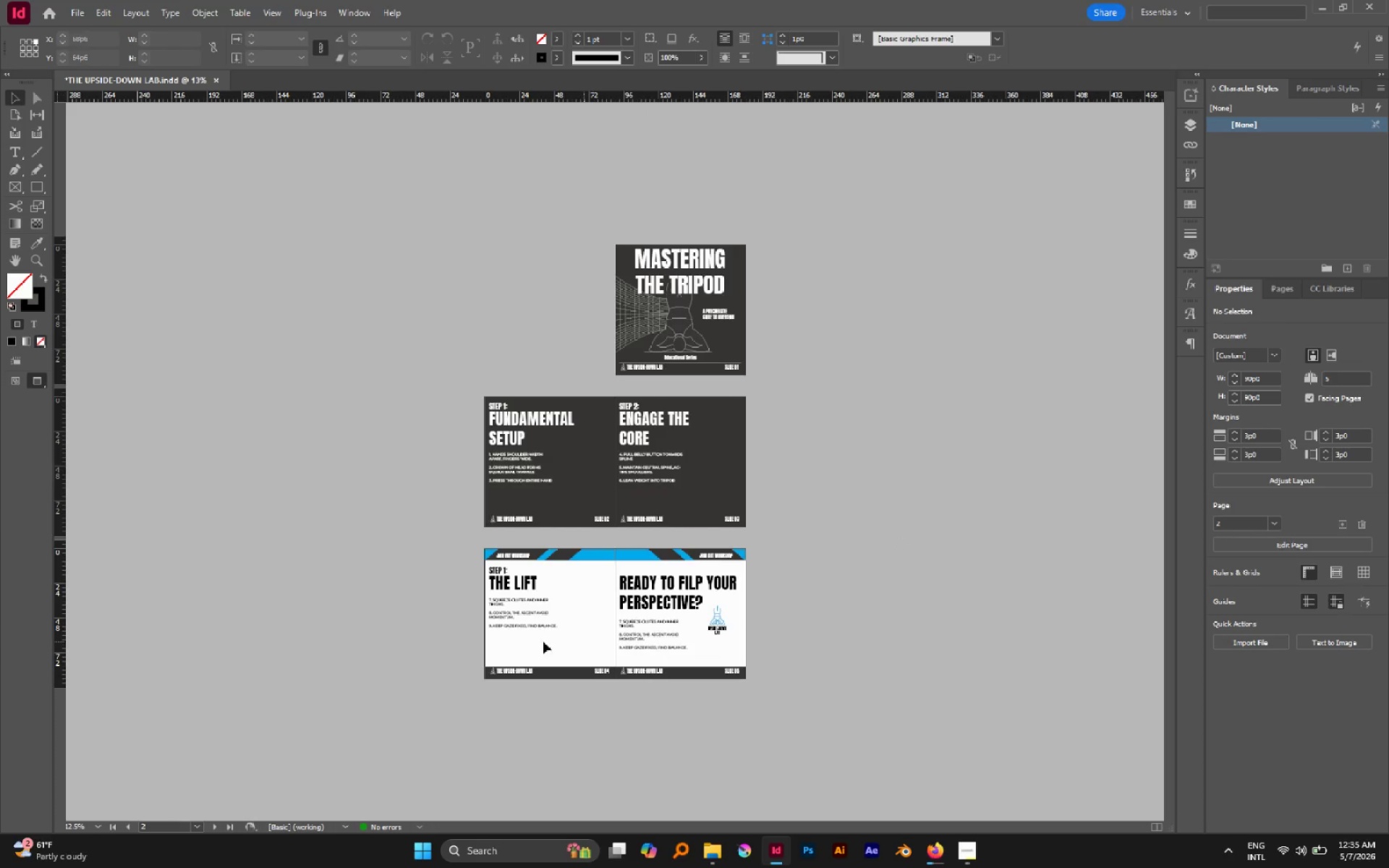 
hold_key(key=AltLeft, duration=0.56)
hold_key(key=AltLeft, duration=0.38)
scroll: coordinate [525, 638], scroll_direction: down, amount: 2.0
 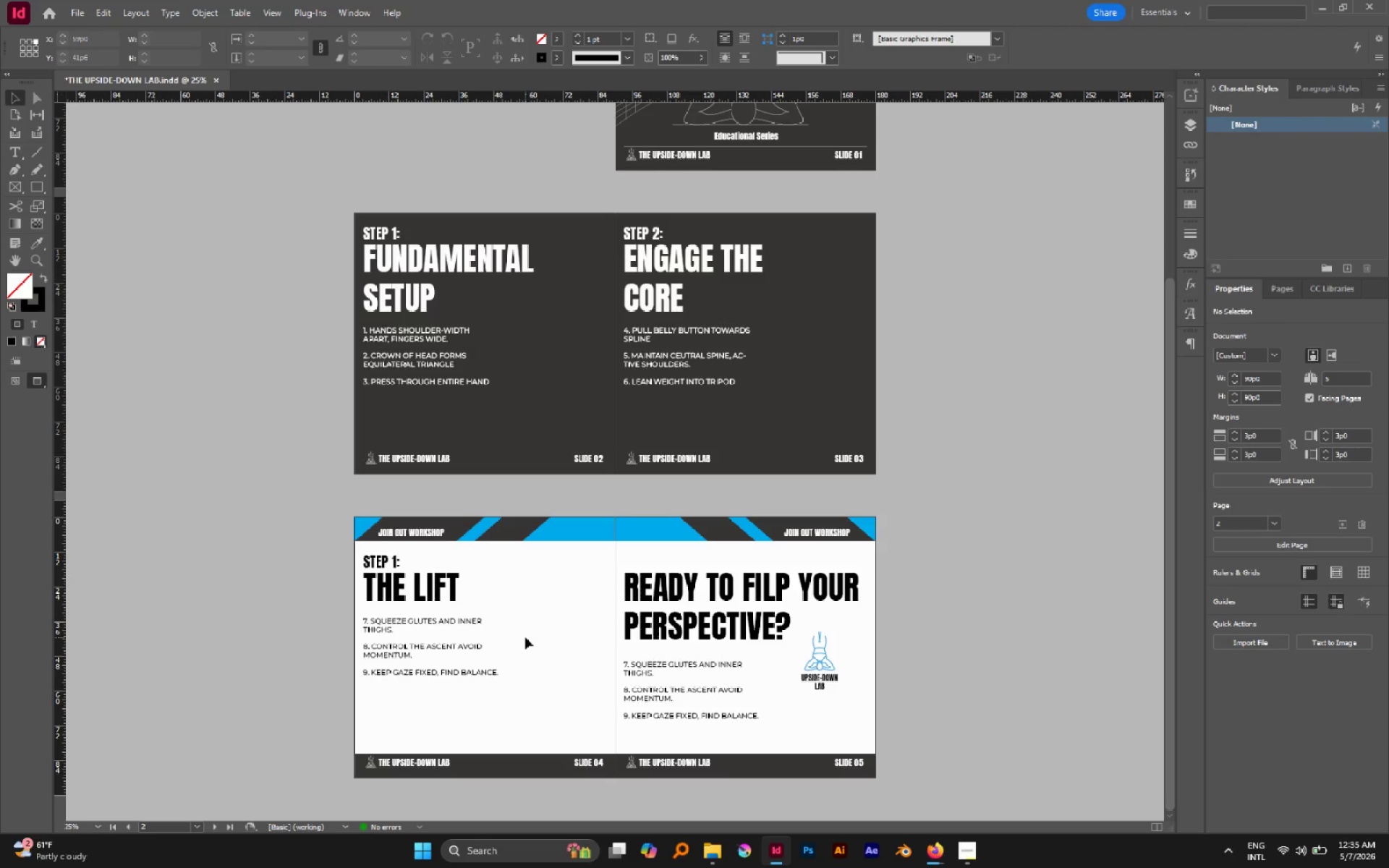 
wait(9.21)
 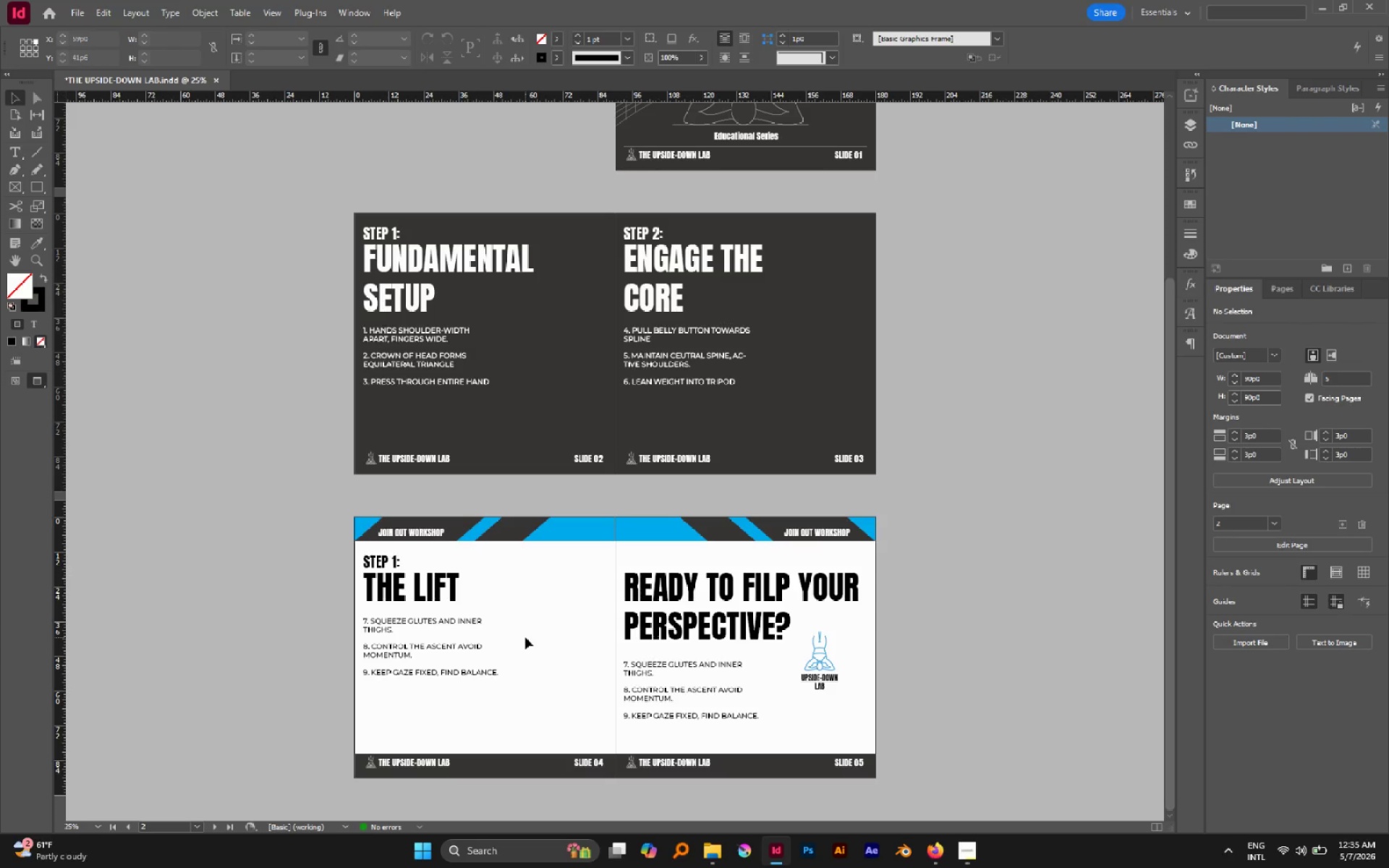 
scroll: coordinate [556, 370], scroll_direction: up, amount: 3.0
 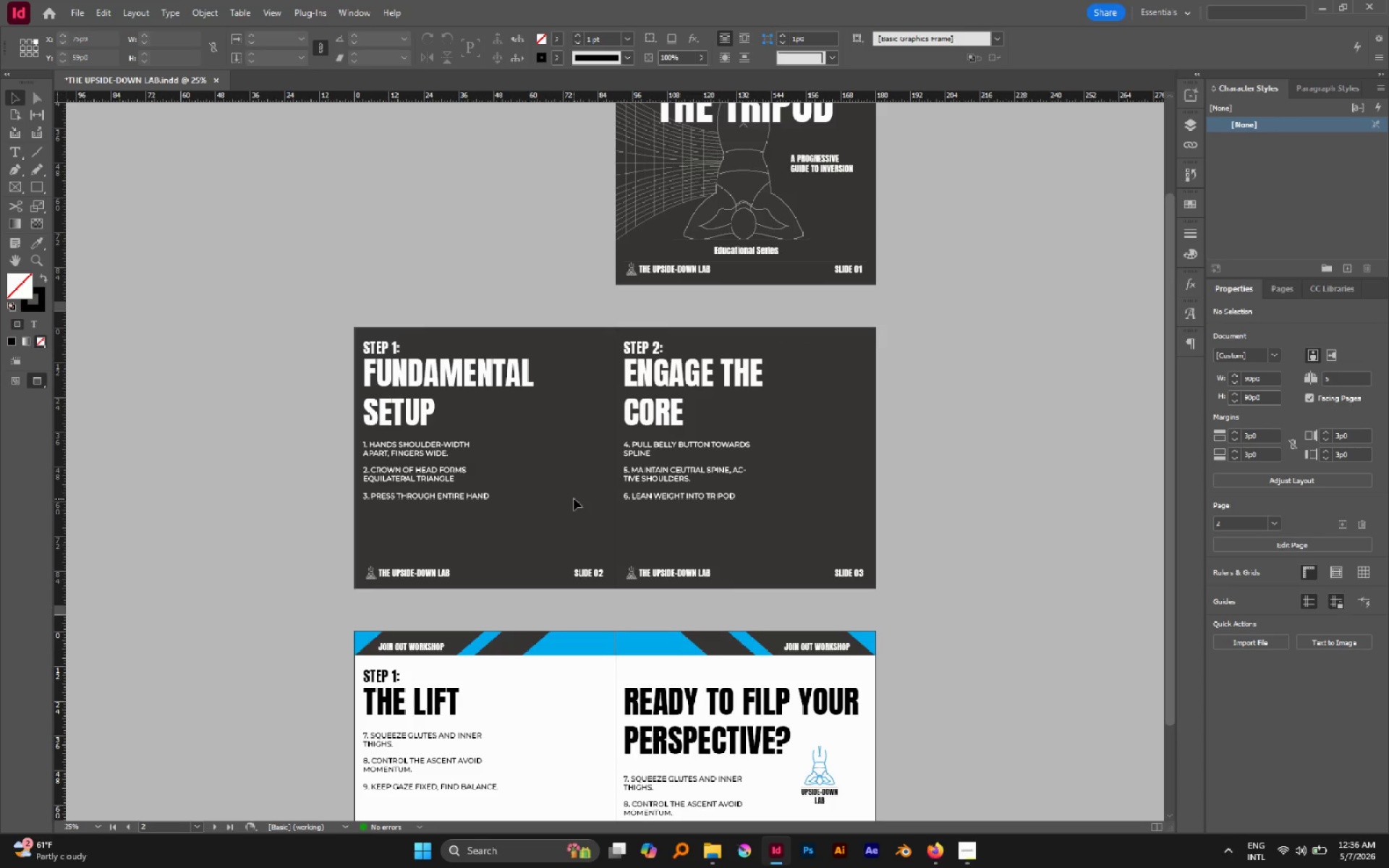 
wait(28.48)
 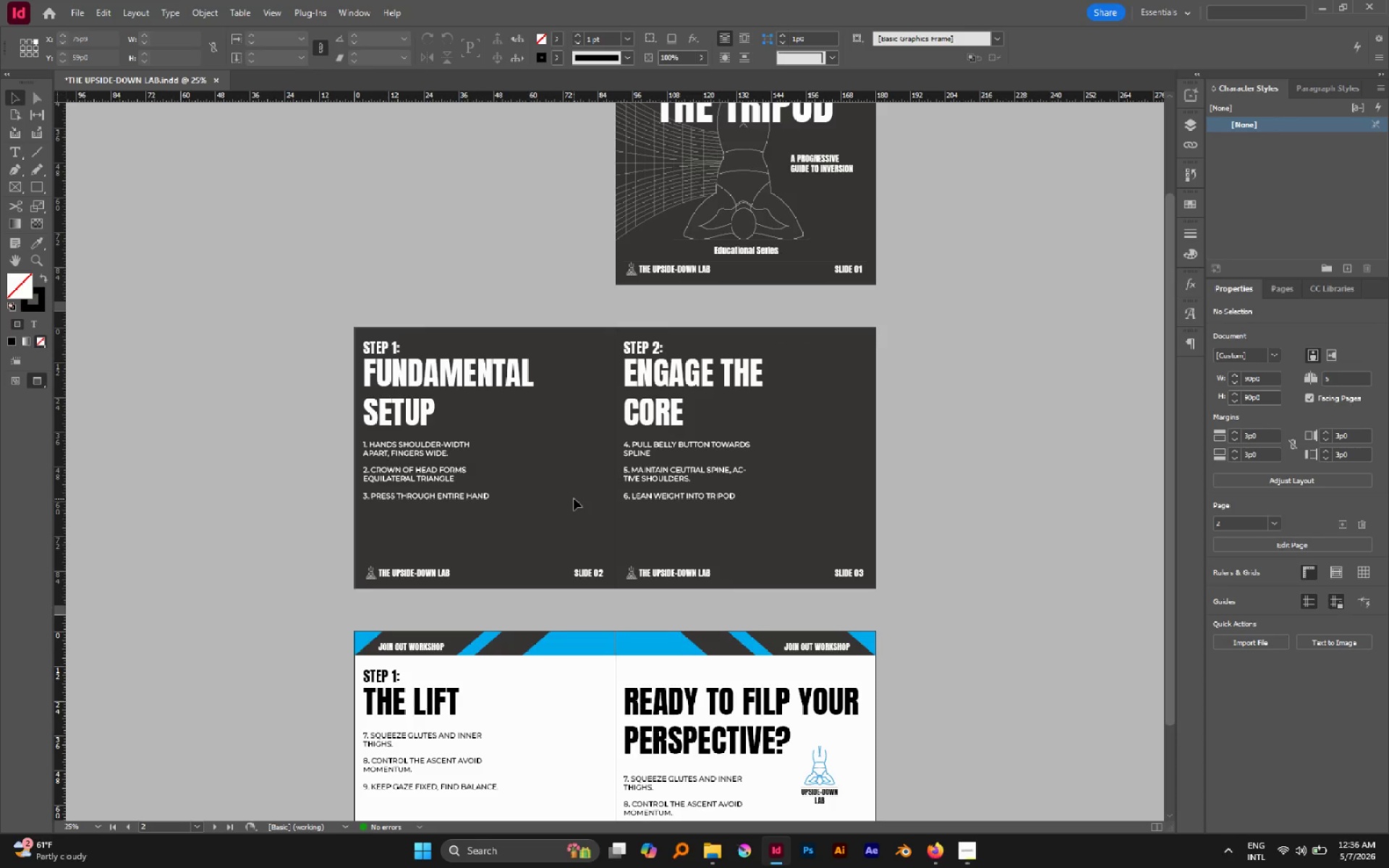 
left_click([933, 857])
 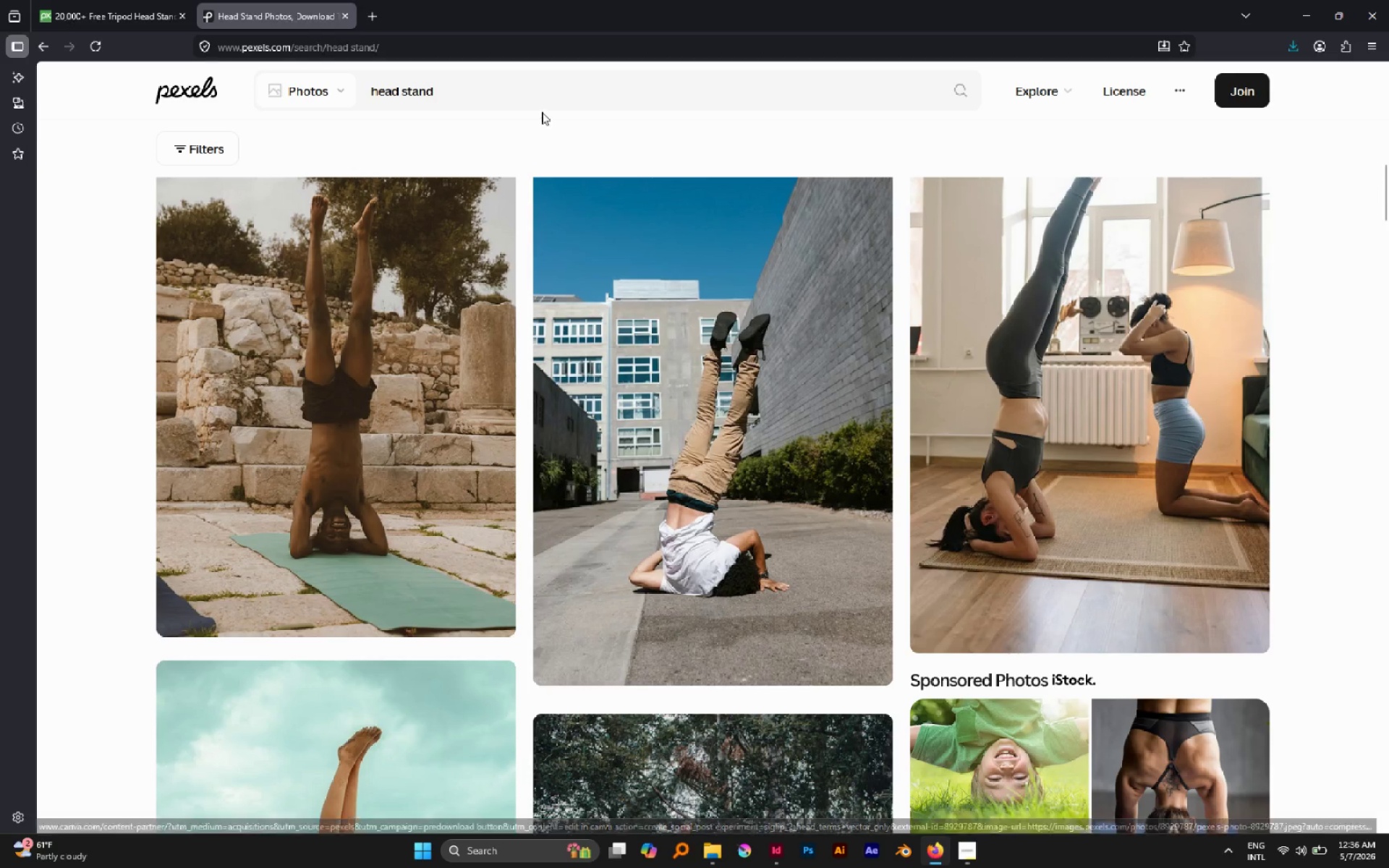 
left_click_drag(start_coordinate=[534, 95], to_coordinate=[331, 57])
 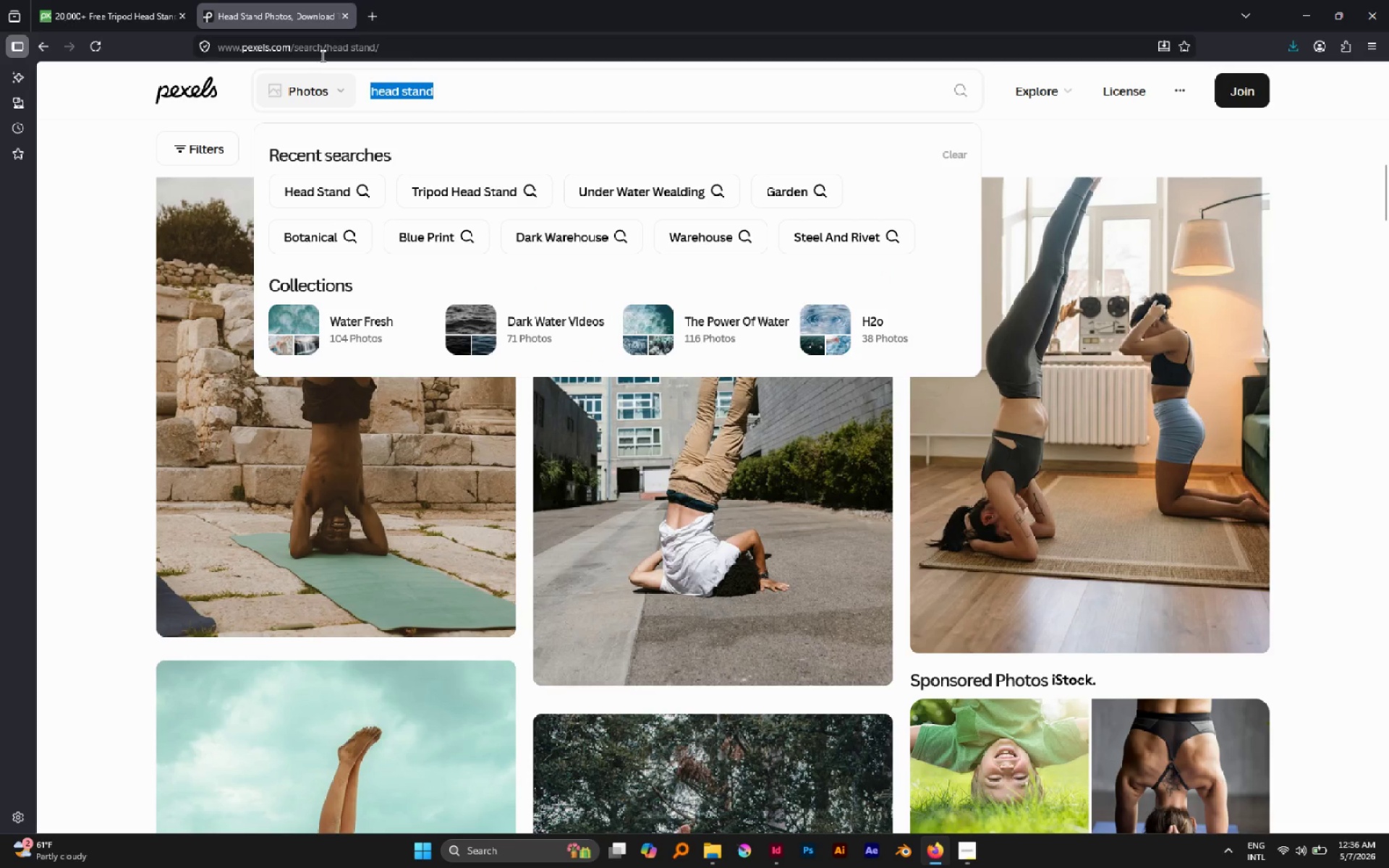 
type(equlateral )
 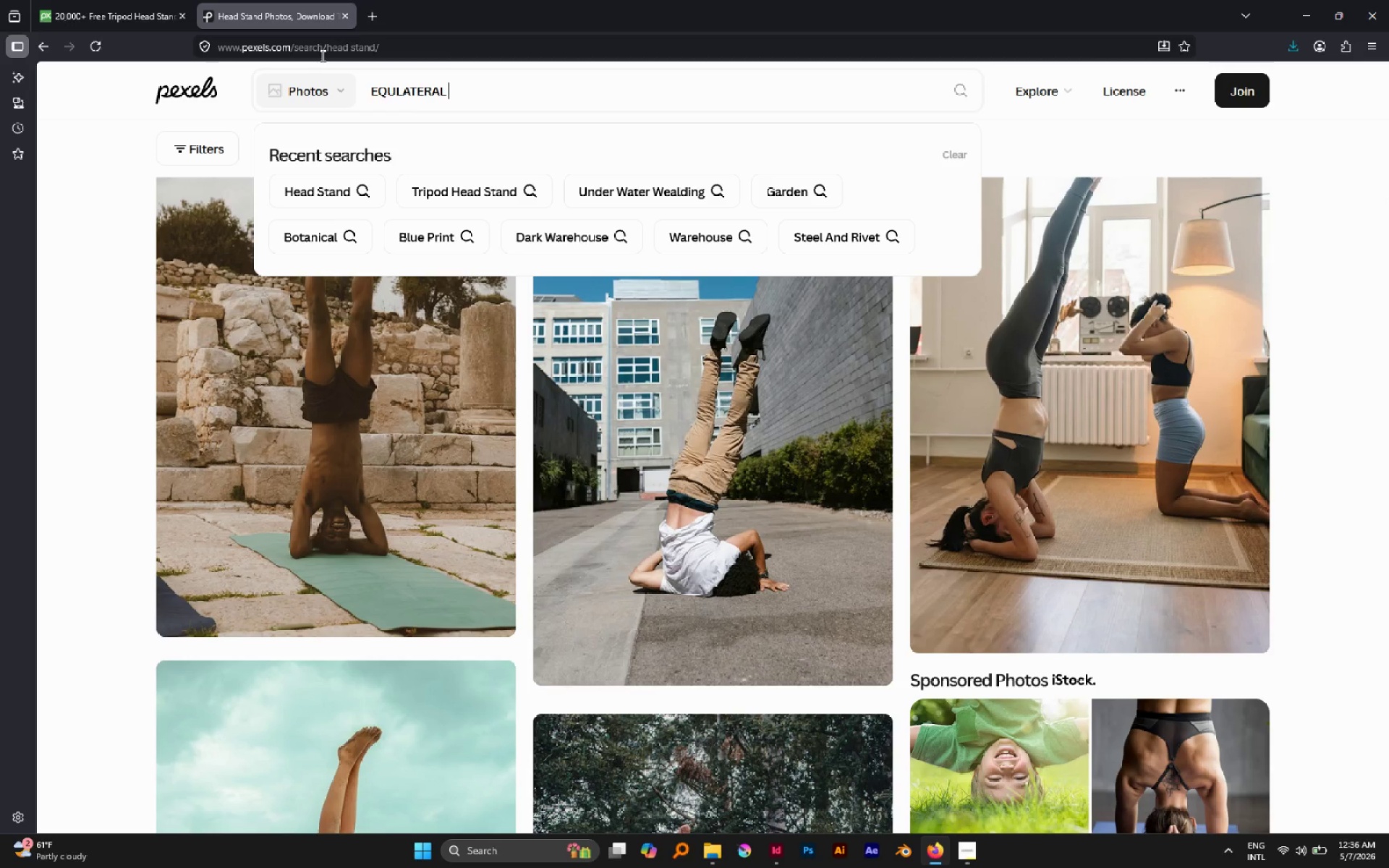 
type(traiag)
key(Backspace)
key(Backspace)
key(Backspace)
key(Backspace)
type(iangle l)
key(Backspace)
type(yogo aligh)
key(Backspace)
type(nment)
 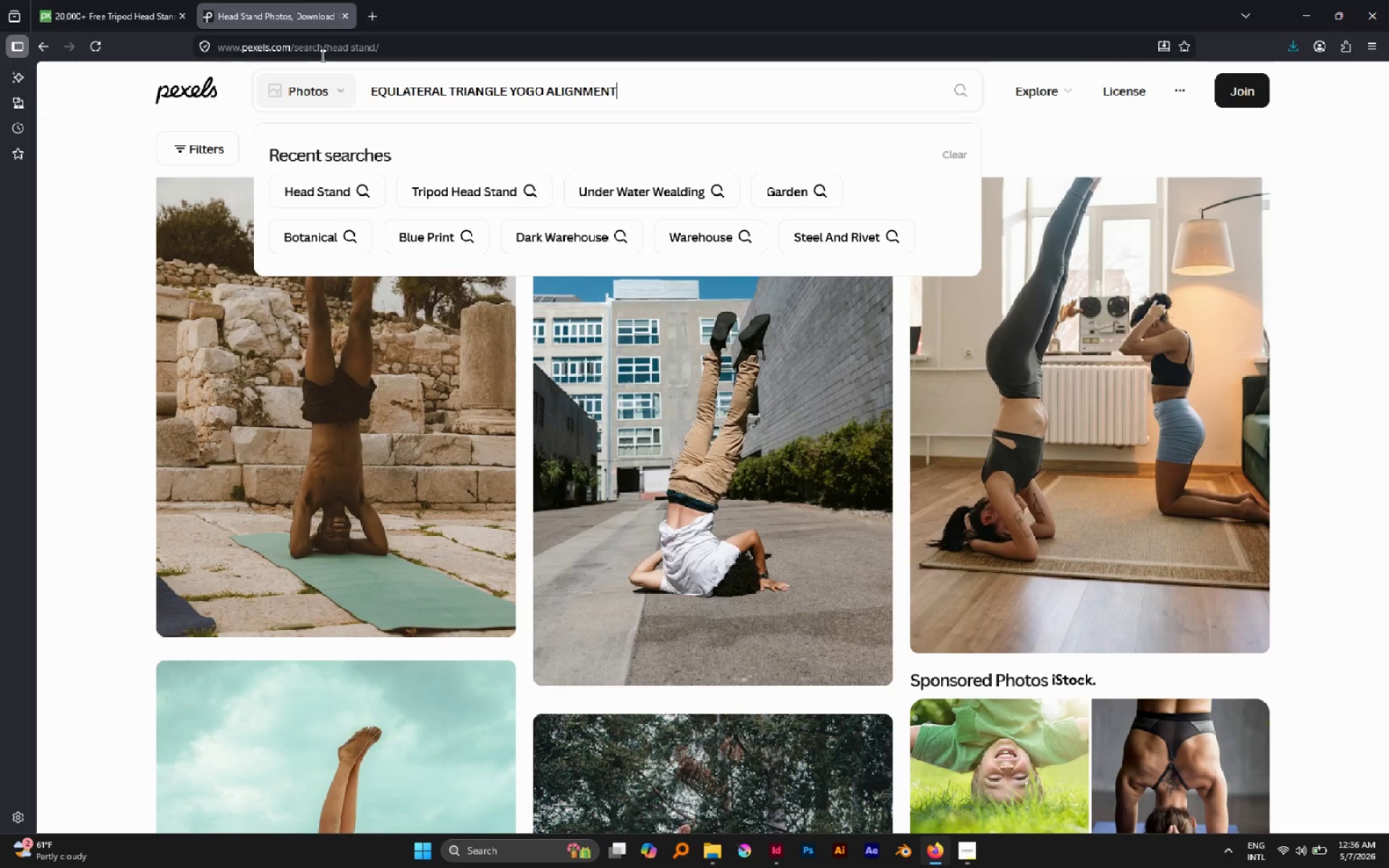 
key(Enter)
 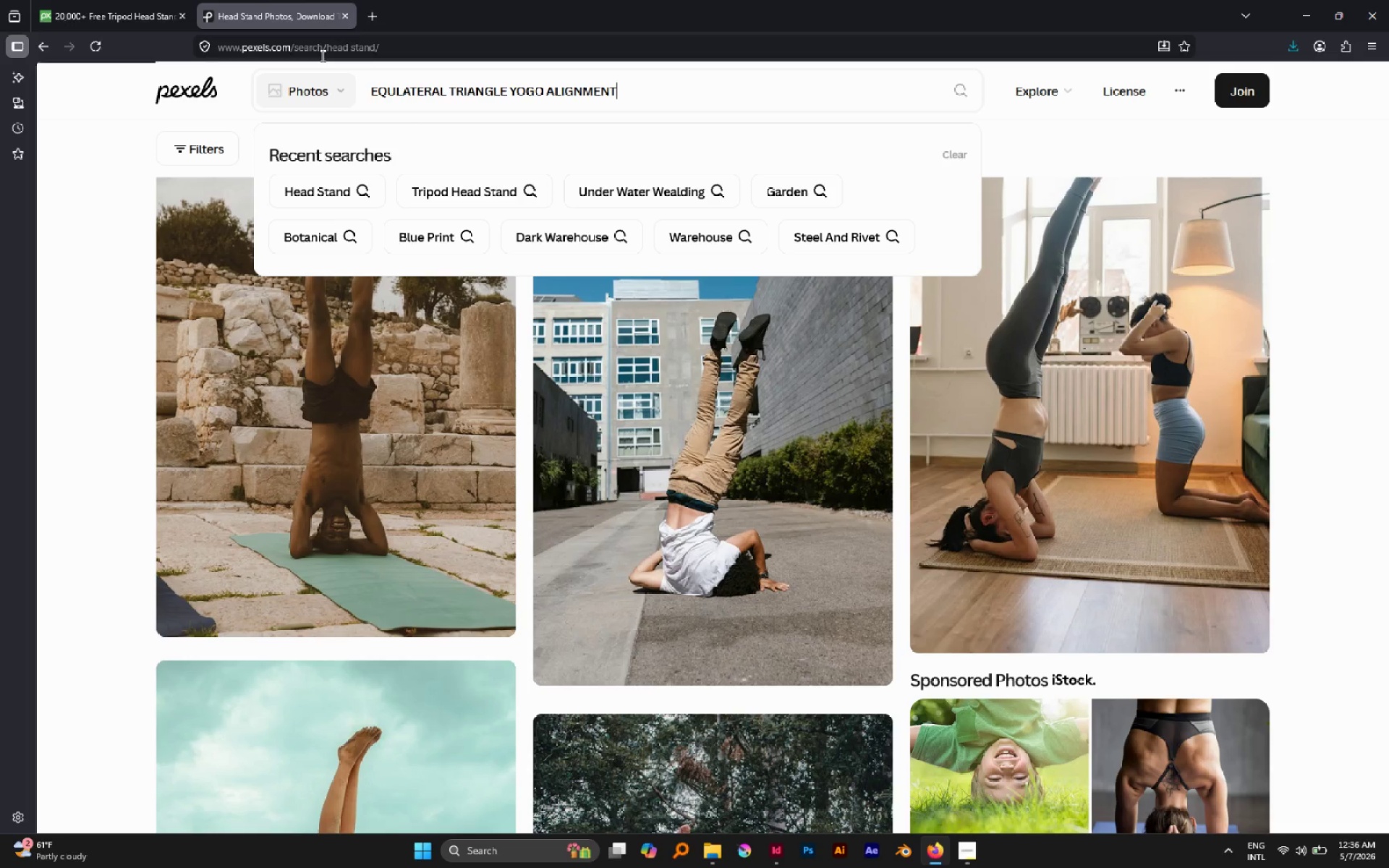 
key(Alt+AltLeft)
 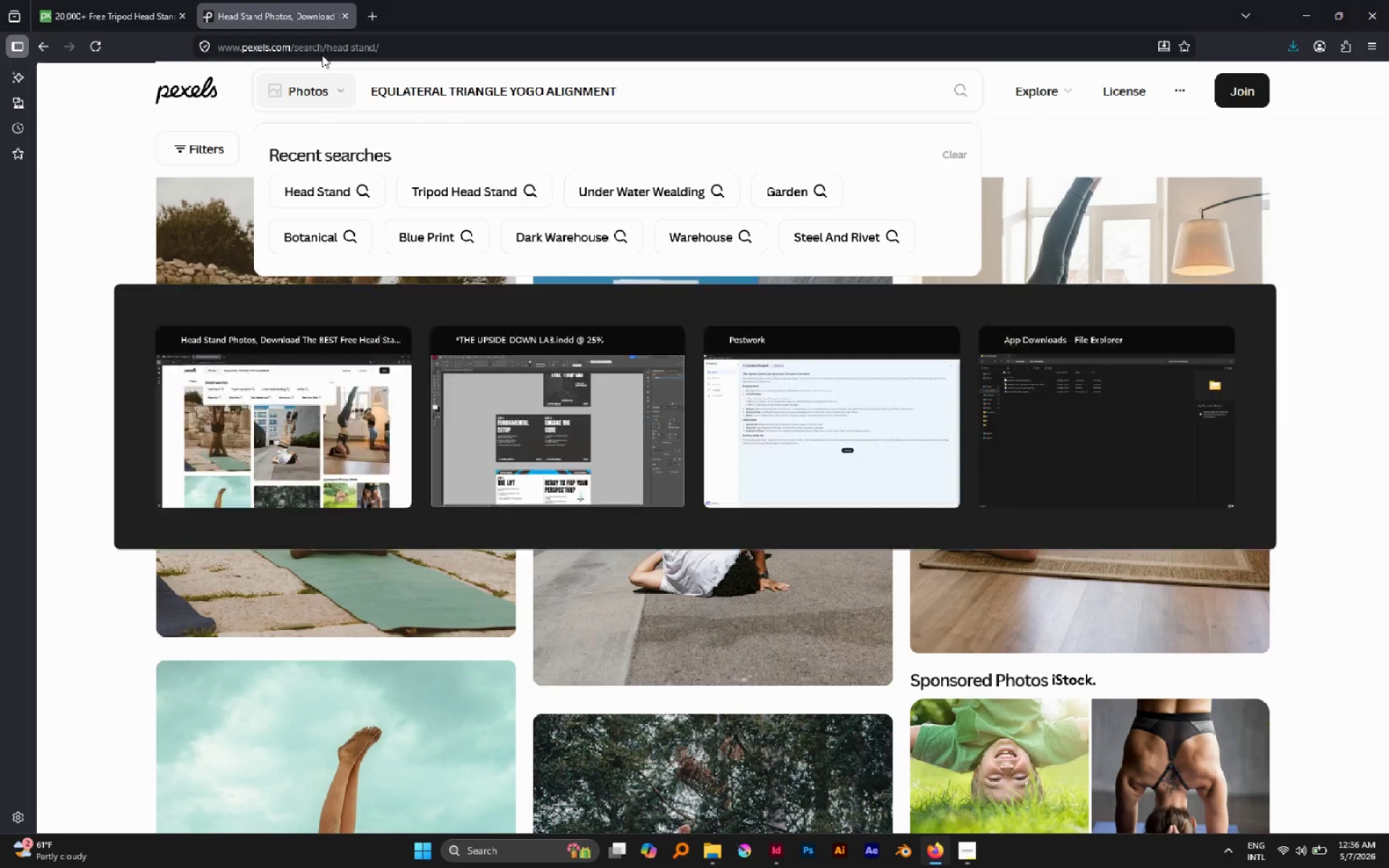 
key(Alt+Tab)
 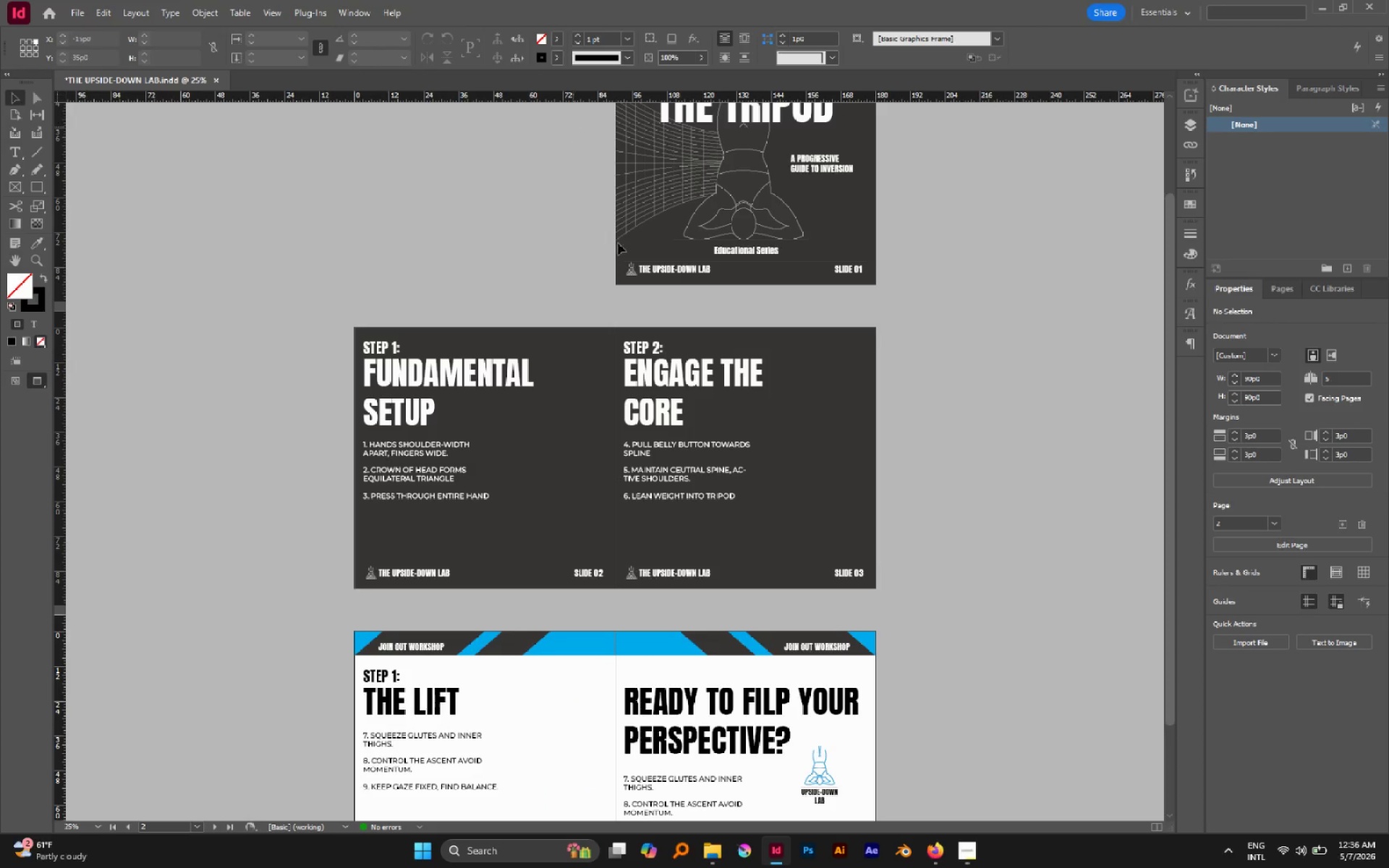 
scroll: coordinate [790, 502], scroll_direction: down, amount: 1.0
 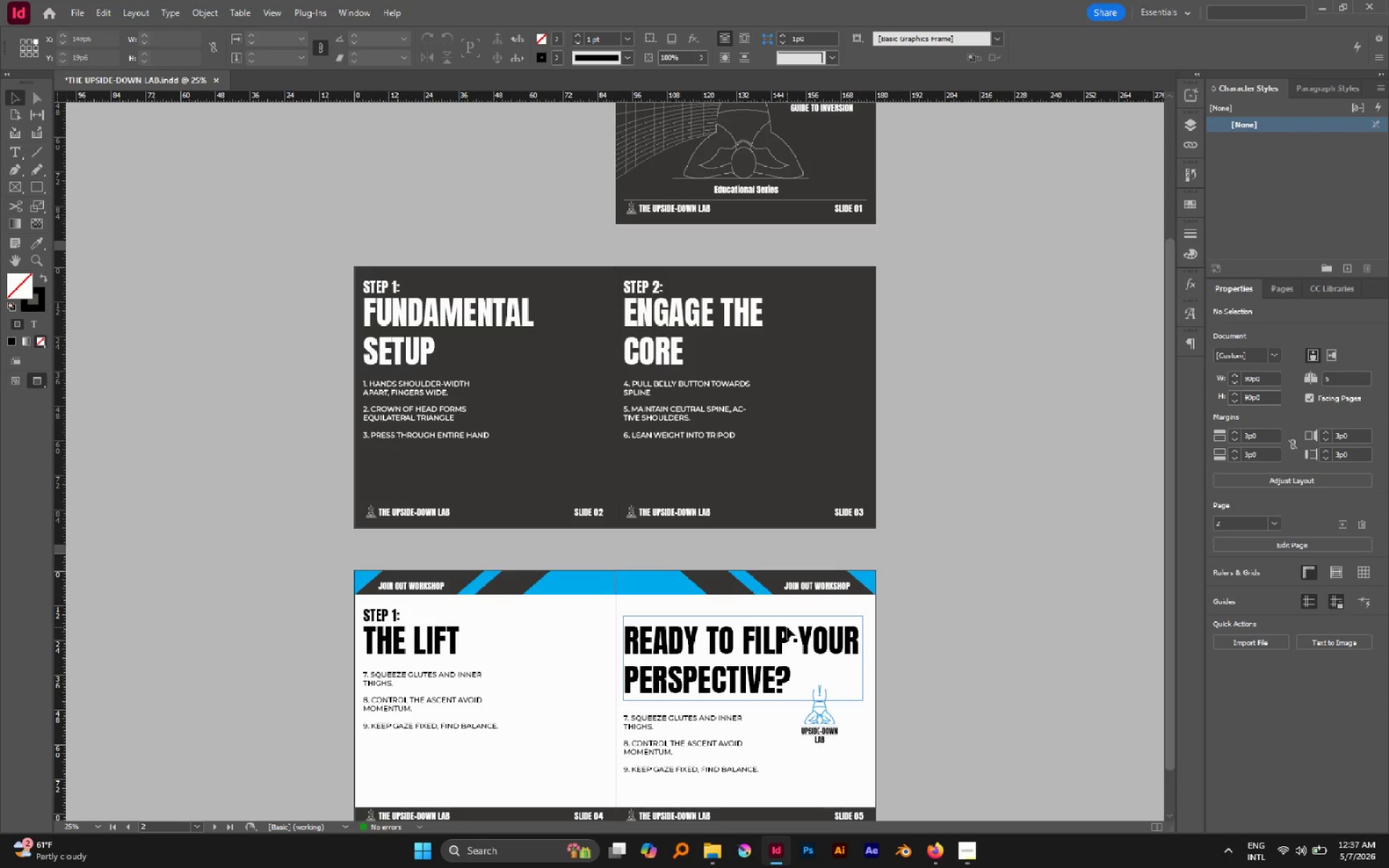 
wait(34.47)
 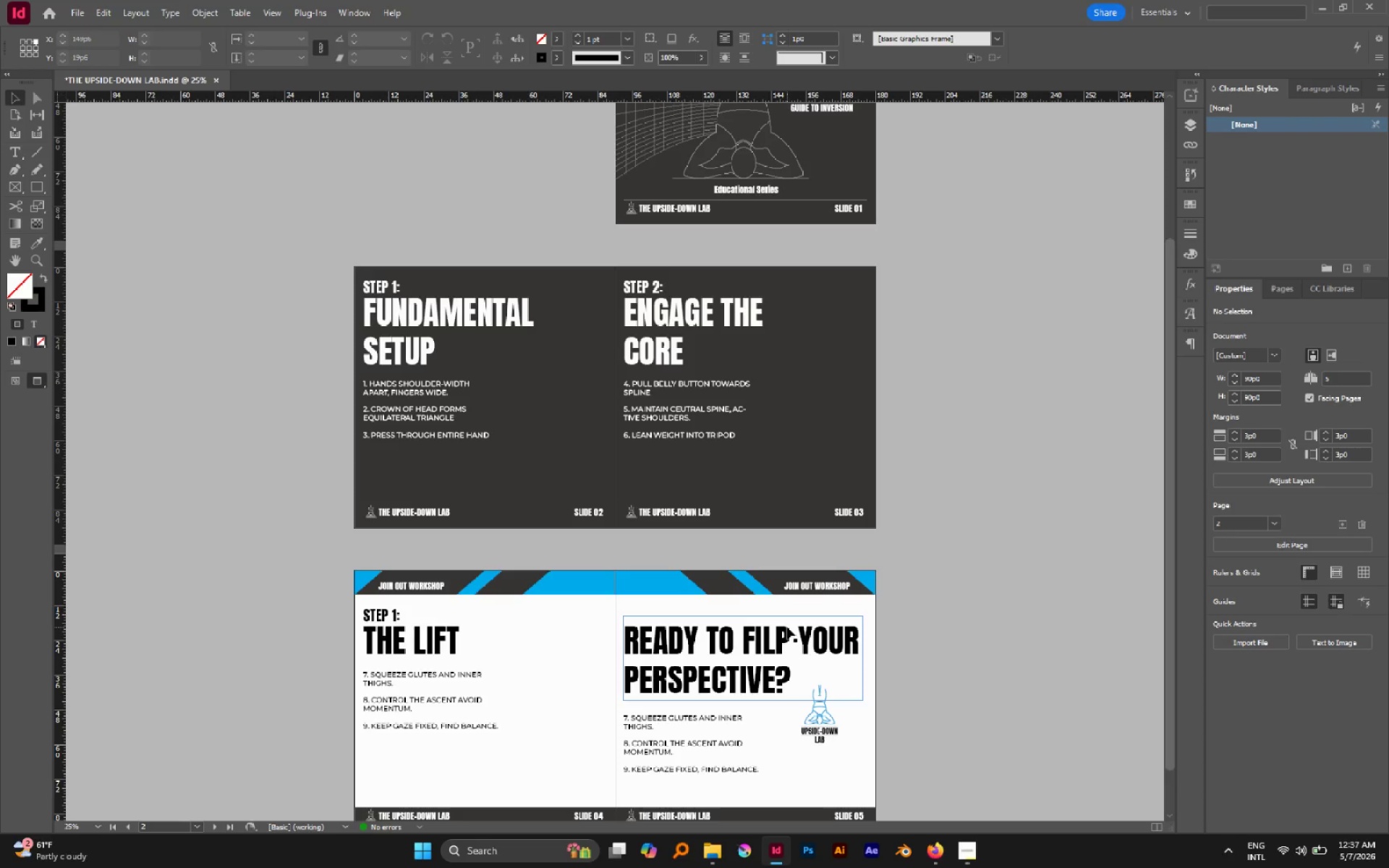 
left_click([944, 856])
 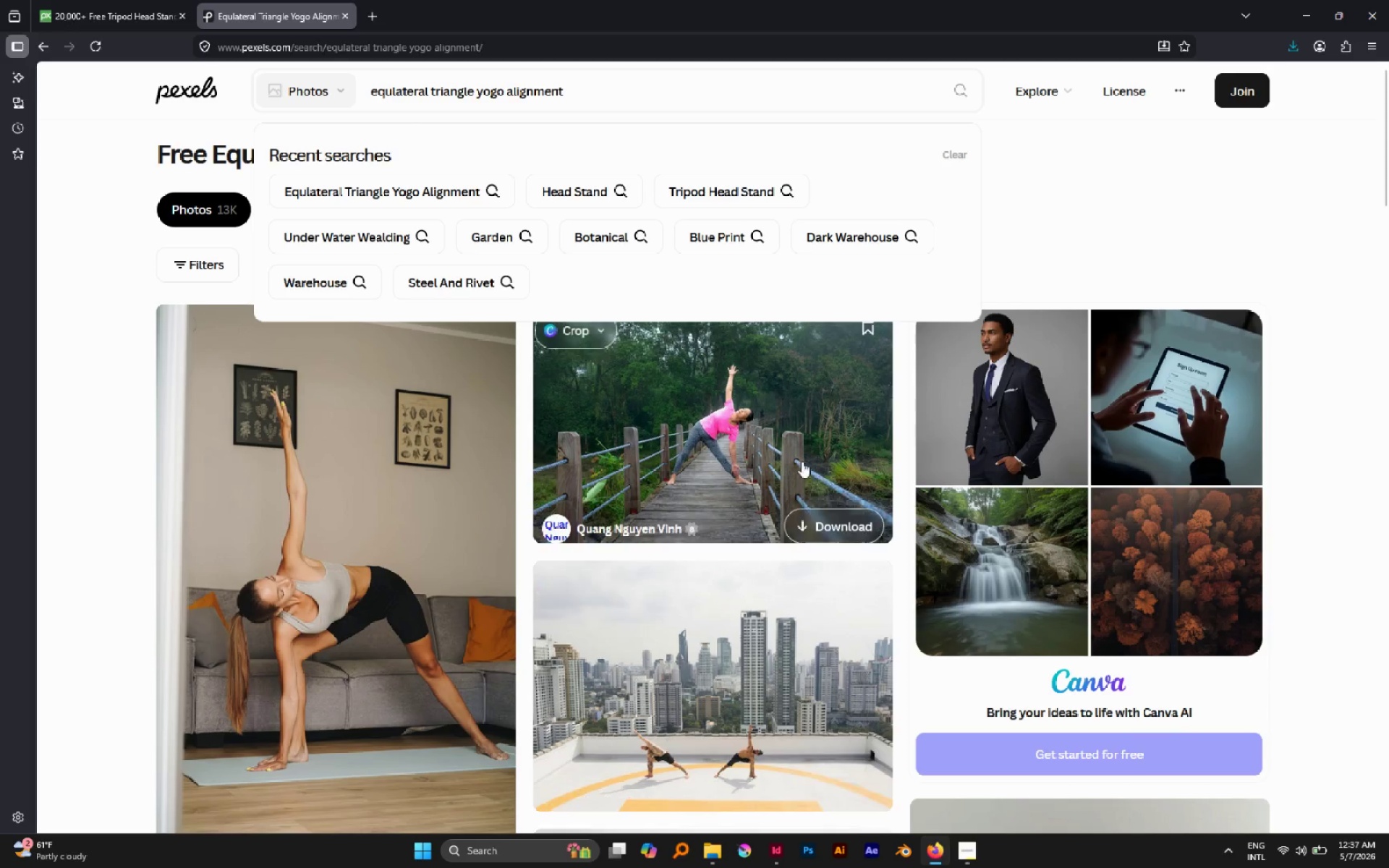 
scroll: coordinate [797, 454], scroll_direction: down, amount: 1.0
 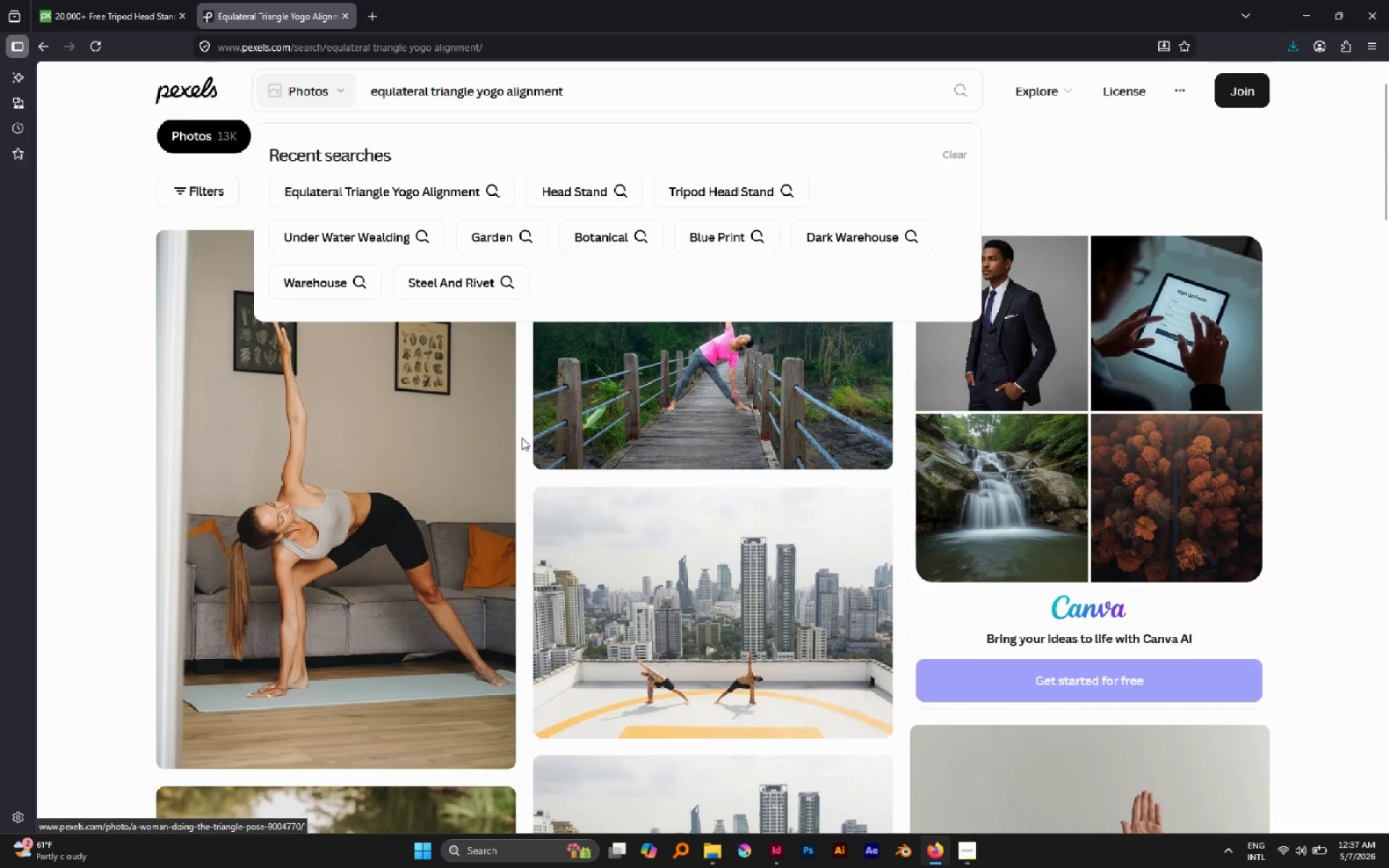 
left_click([521, 438])
 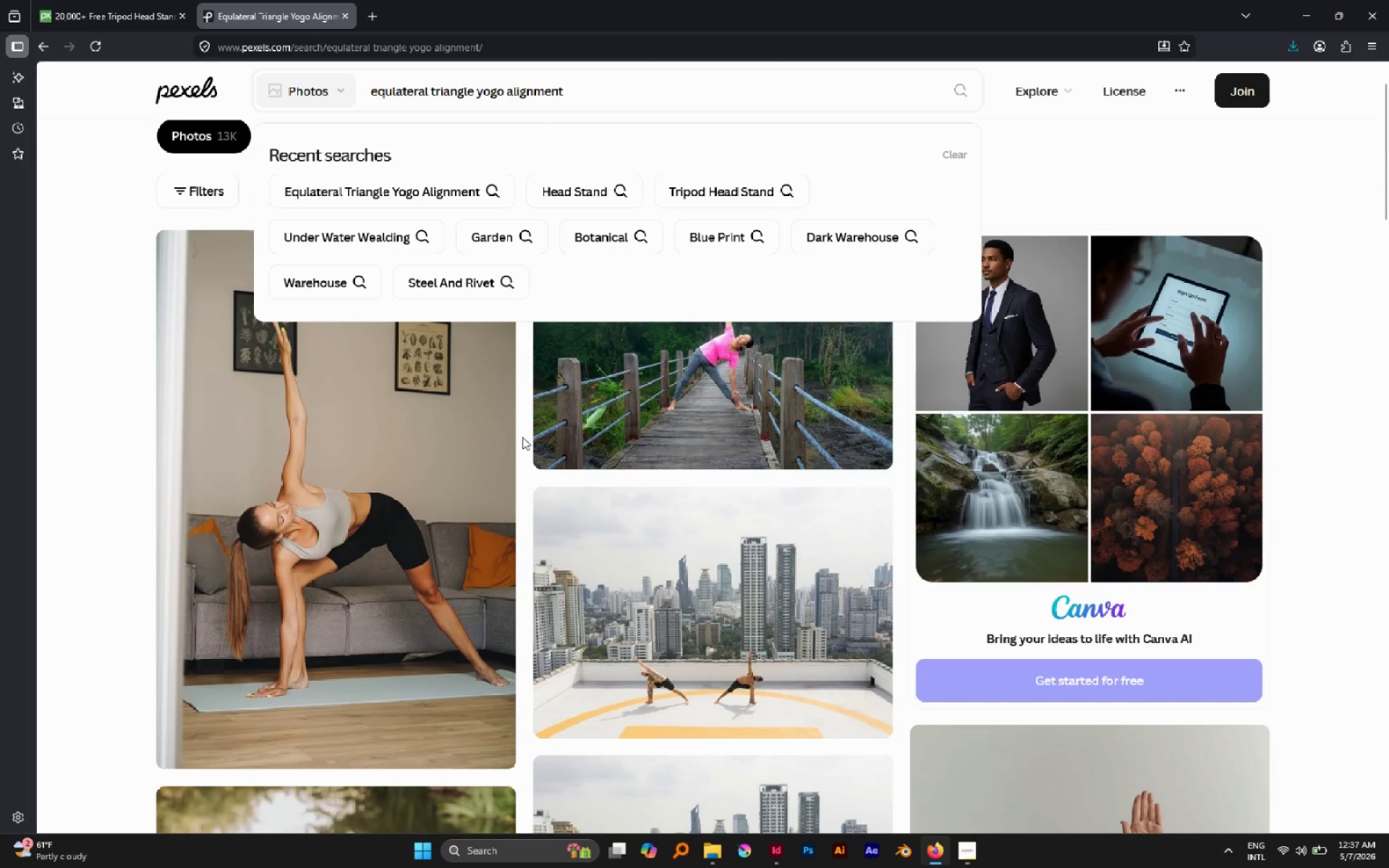 
scroll: coordinate [522, 437], scroll_direction: down, amount: 5.0
 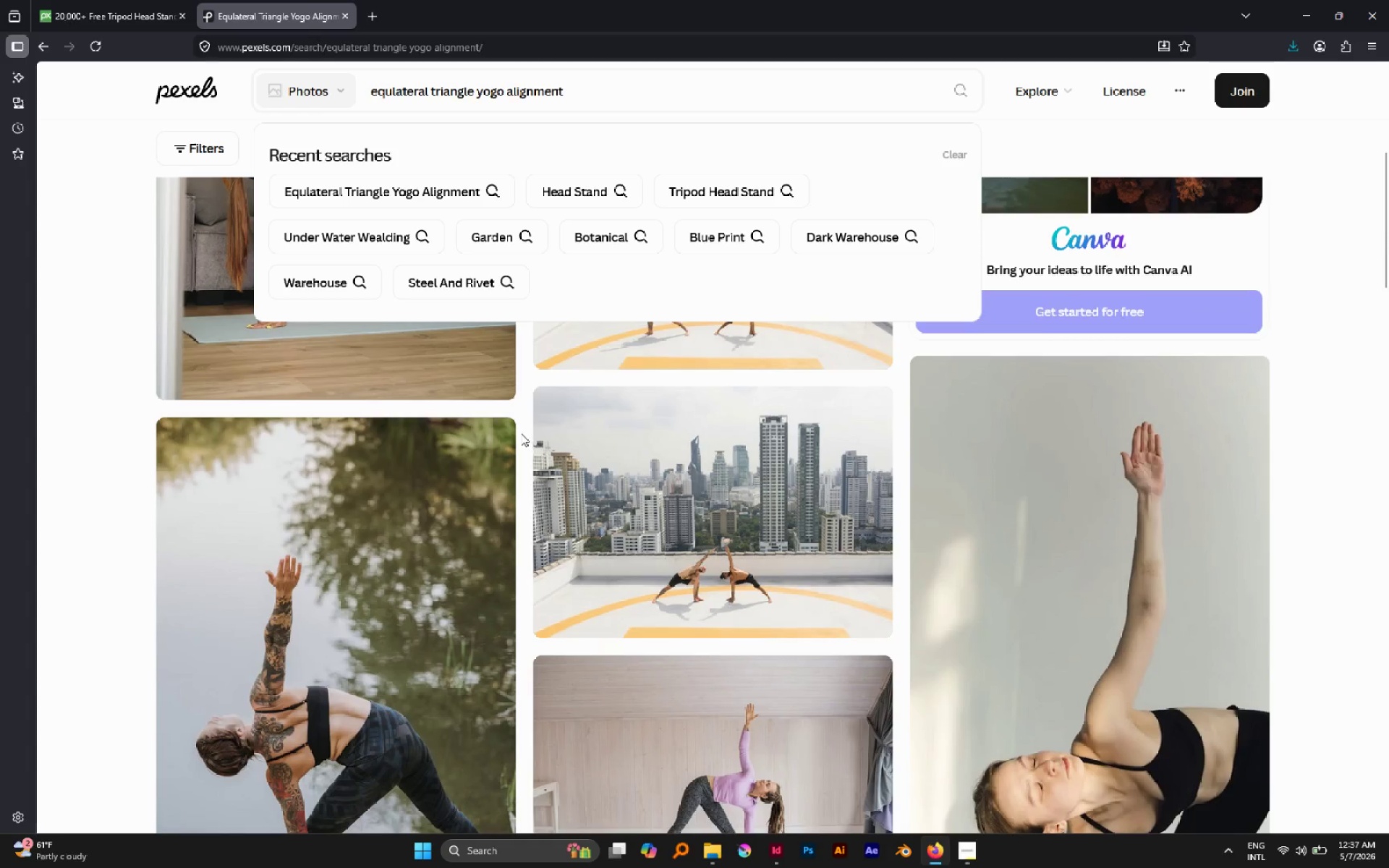 
scroll: coordinate [522, 432], scroll_direction: none, amount: 0.0
 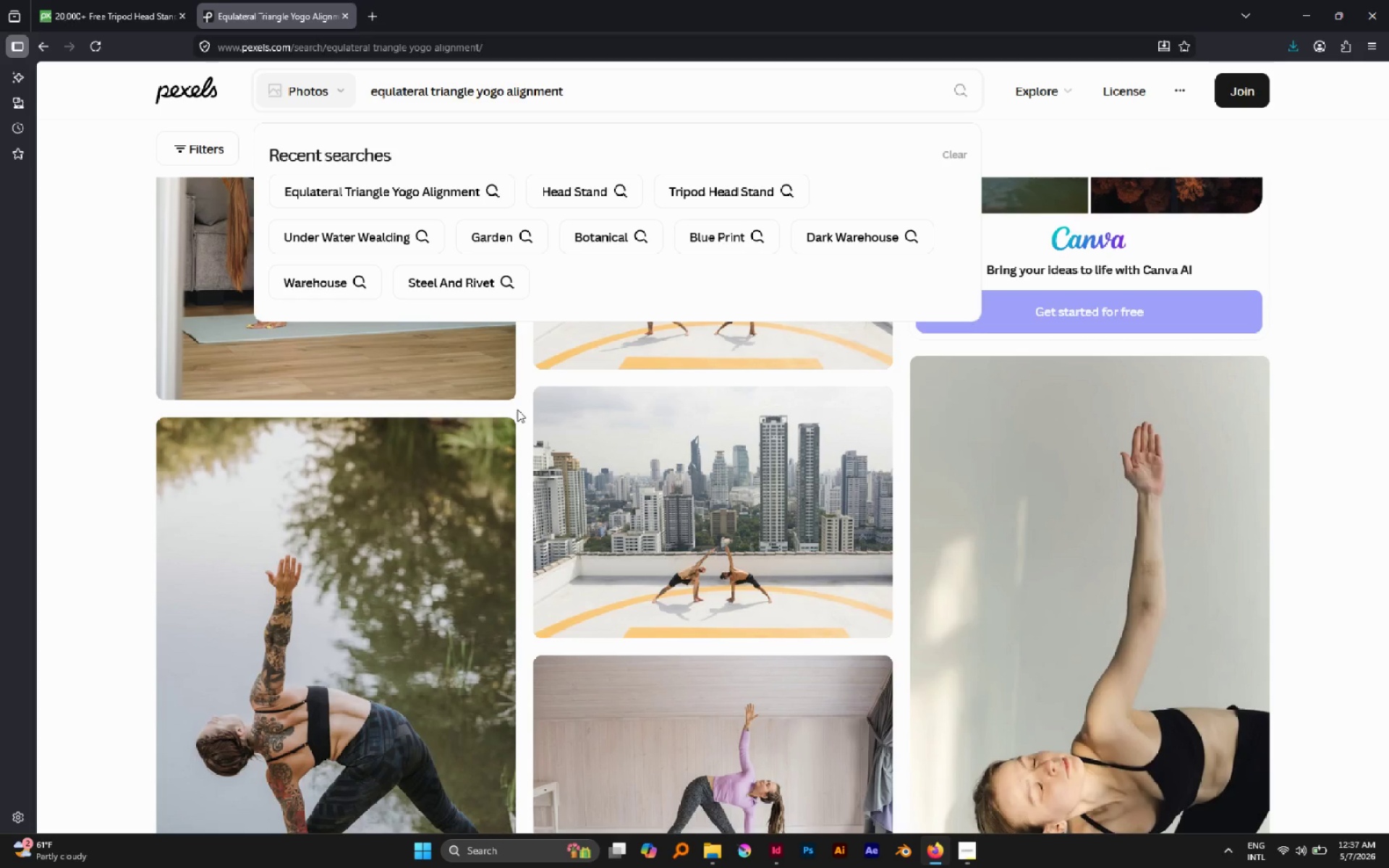 
wait(14.42)
 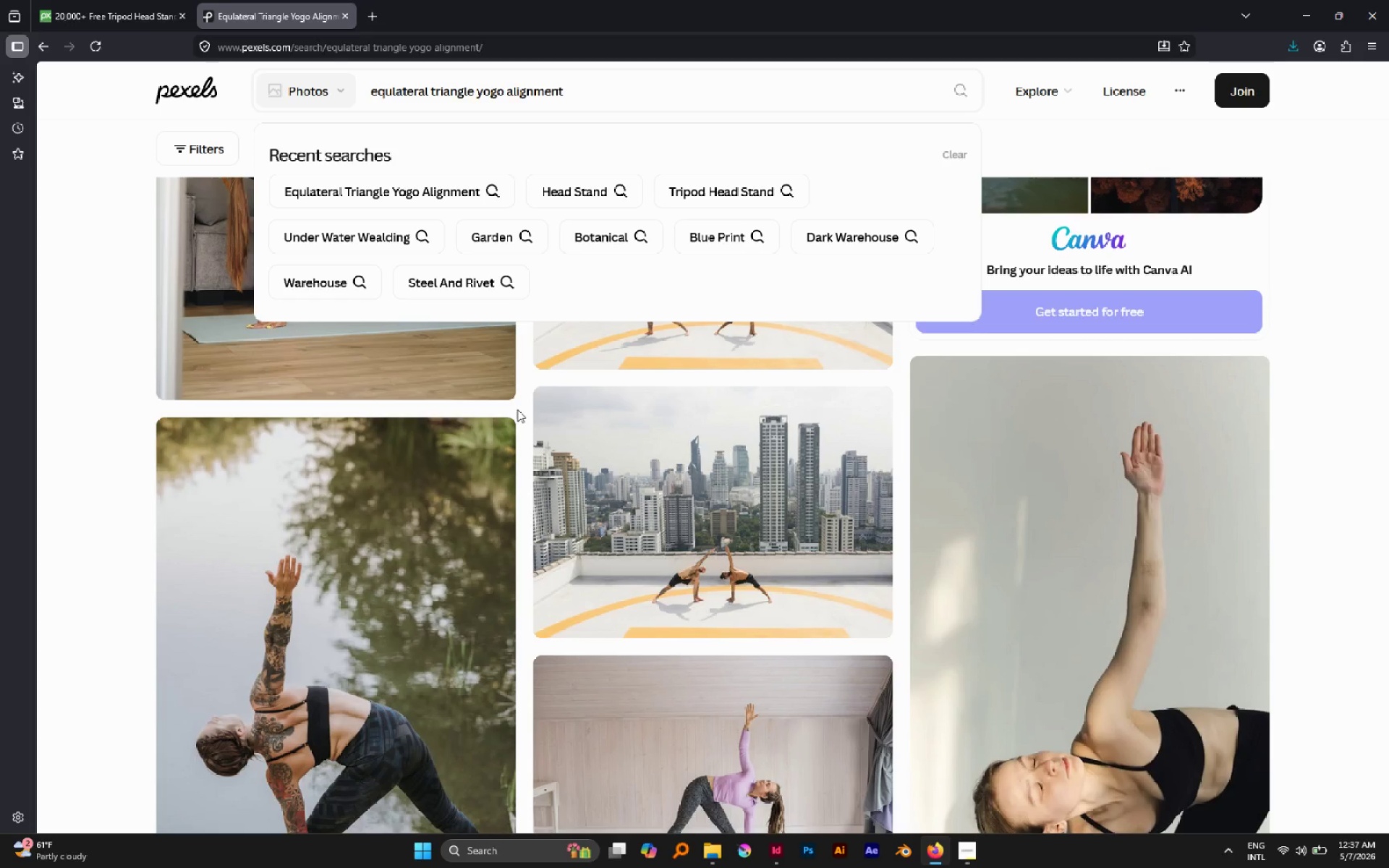 
mouse_move([543, 350])
 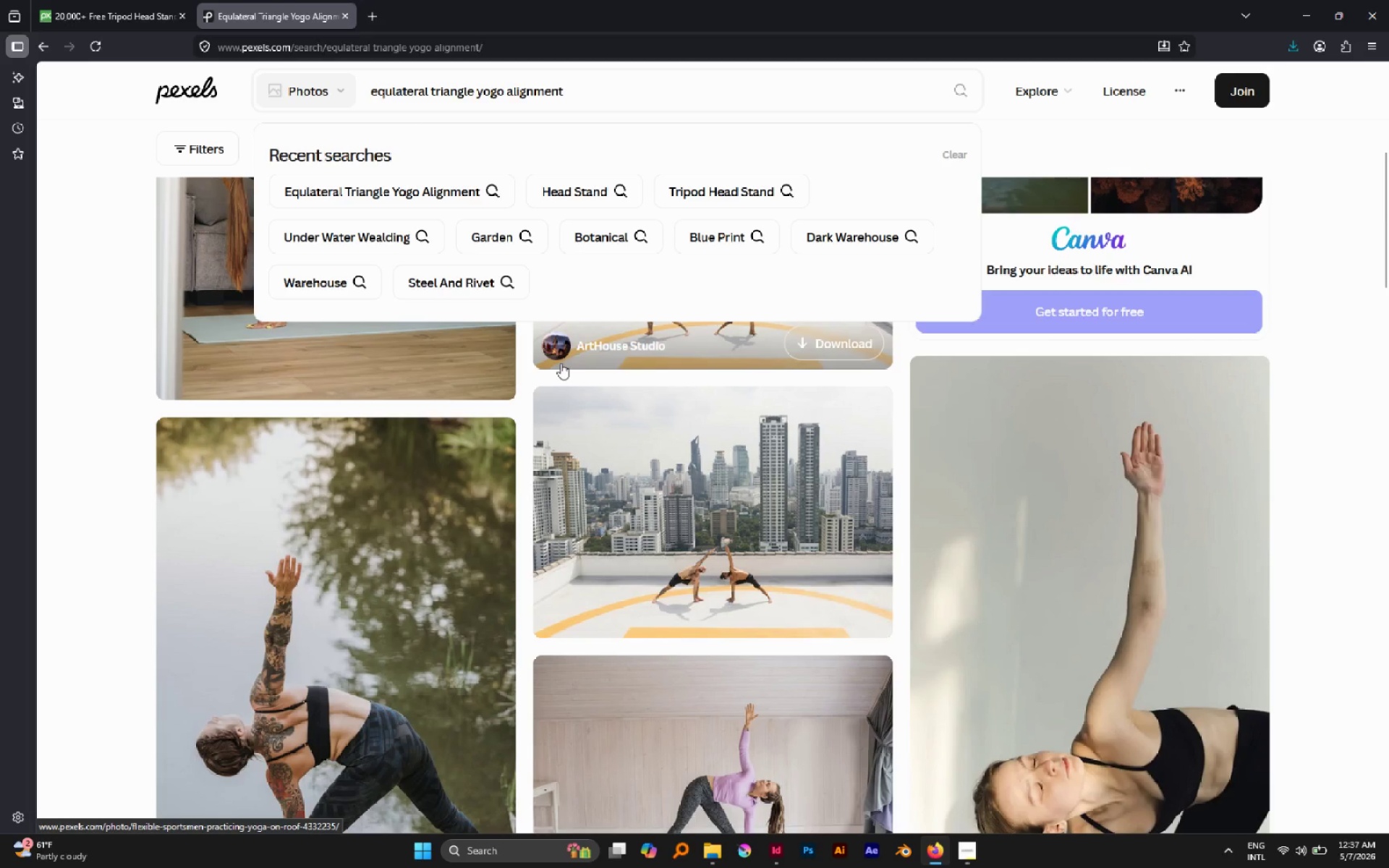 
scroll: coordinate [561, 365], scroll_direction: down, amount: 4.0
 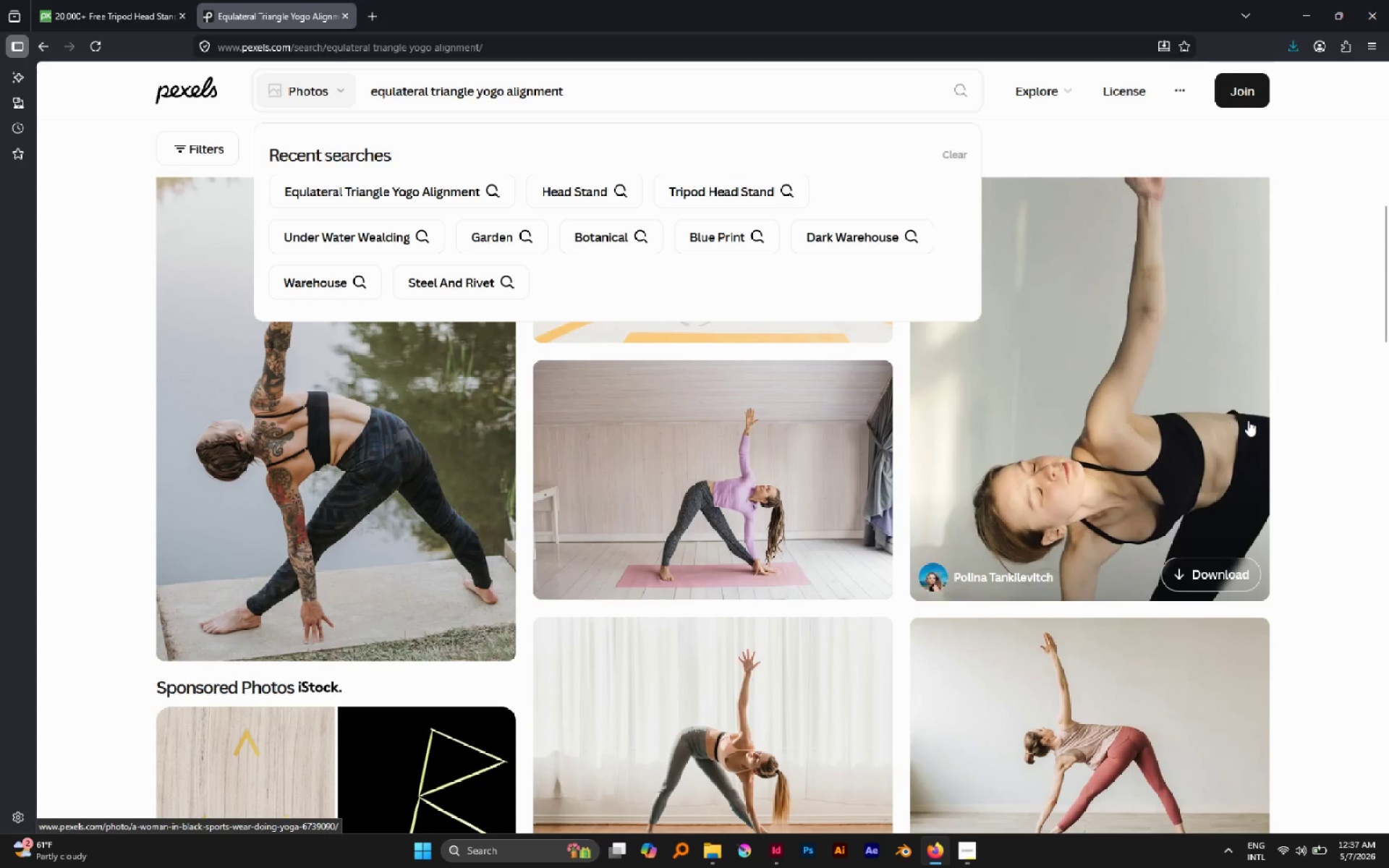 
left_click([1303, 402])
 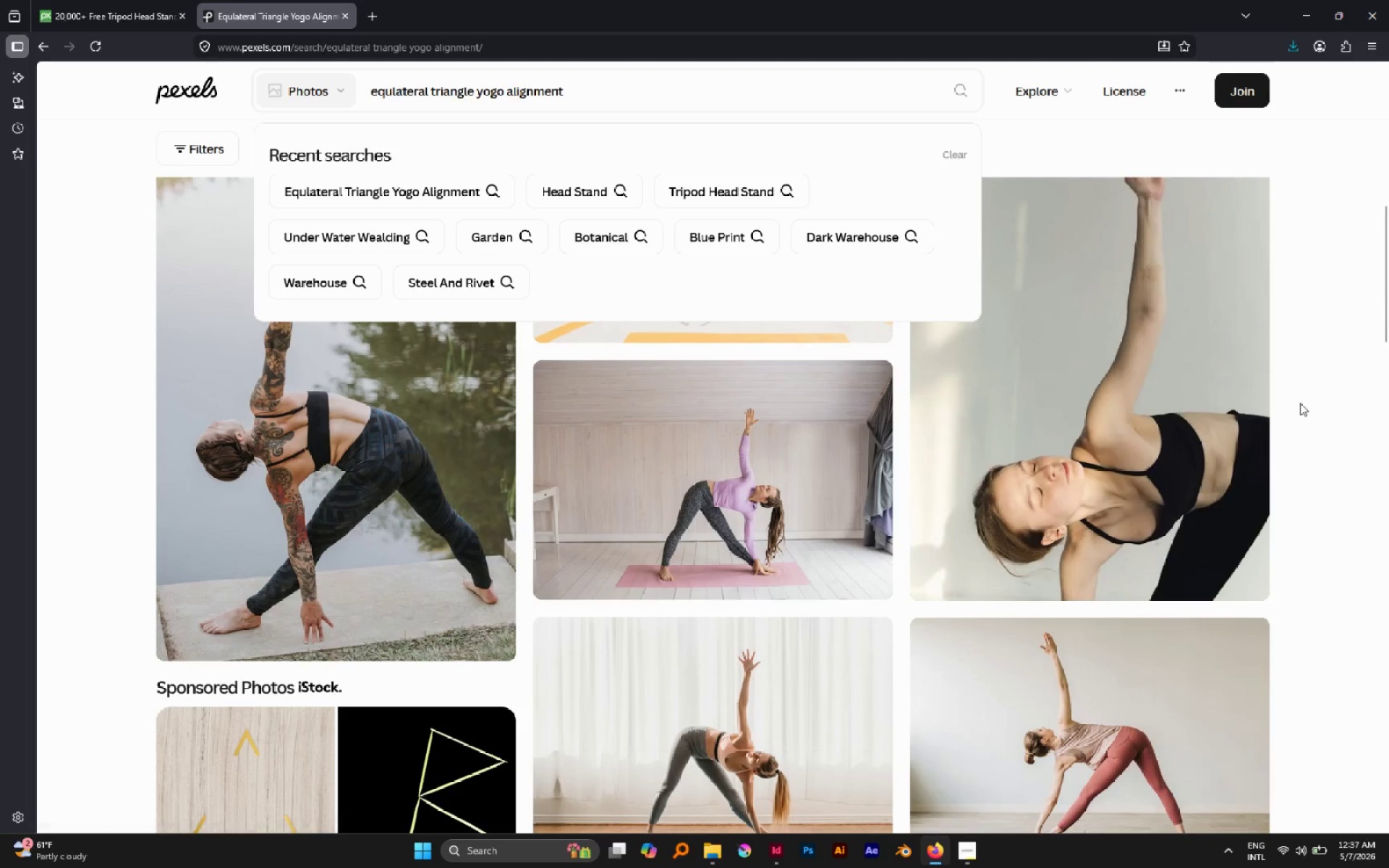 
scroll: coordinate [1092, 475], scroll_direction: down, amount: 9.0
 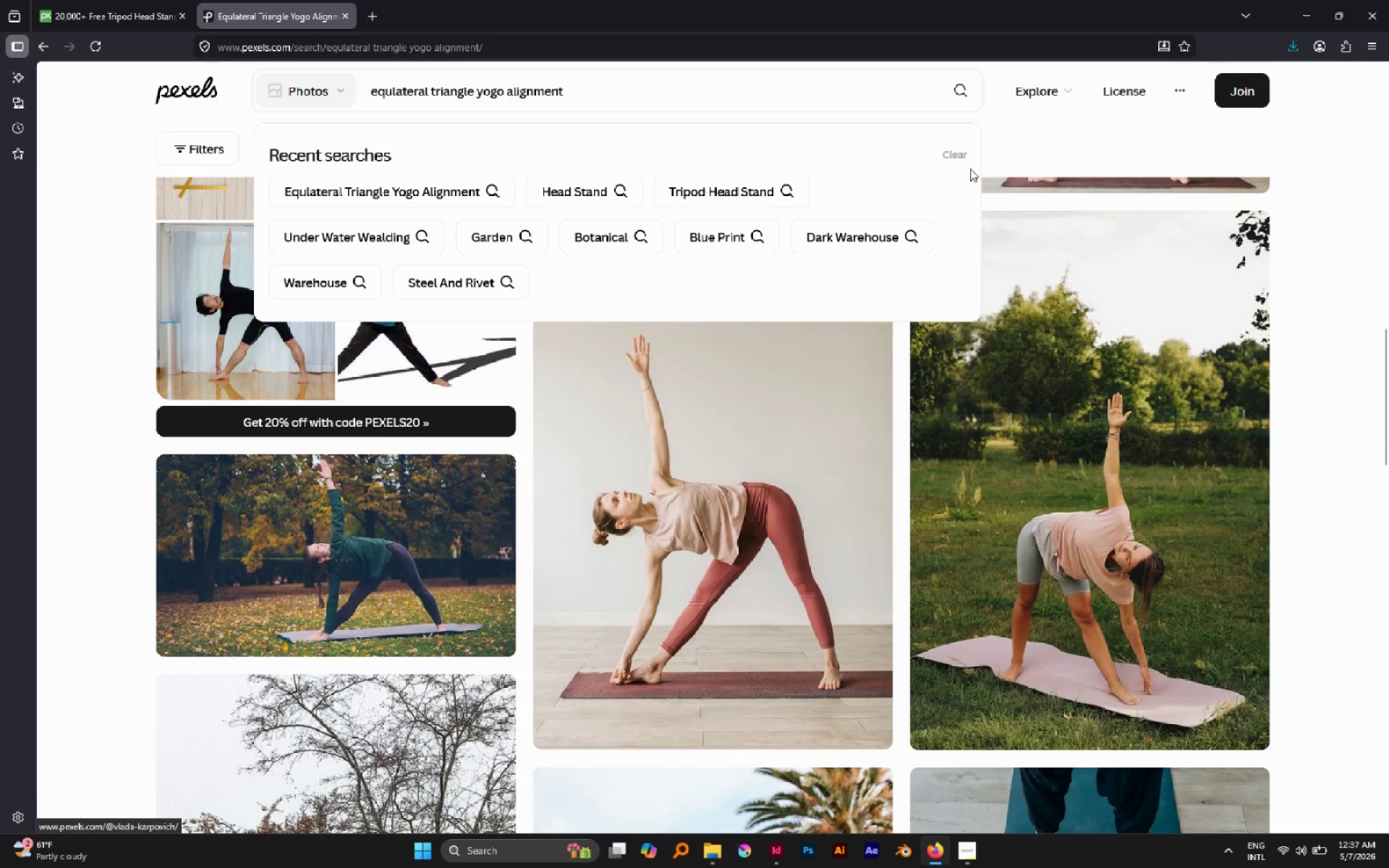 
left_click_drag(start_coordinate=[1014, 149], to_coordinate=[1016, 145])